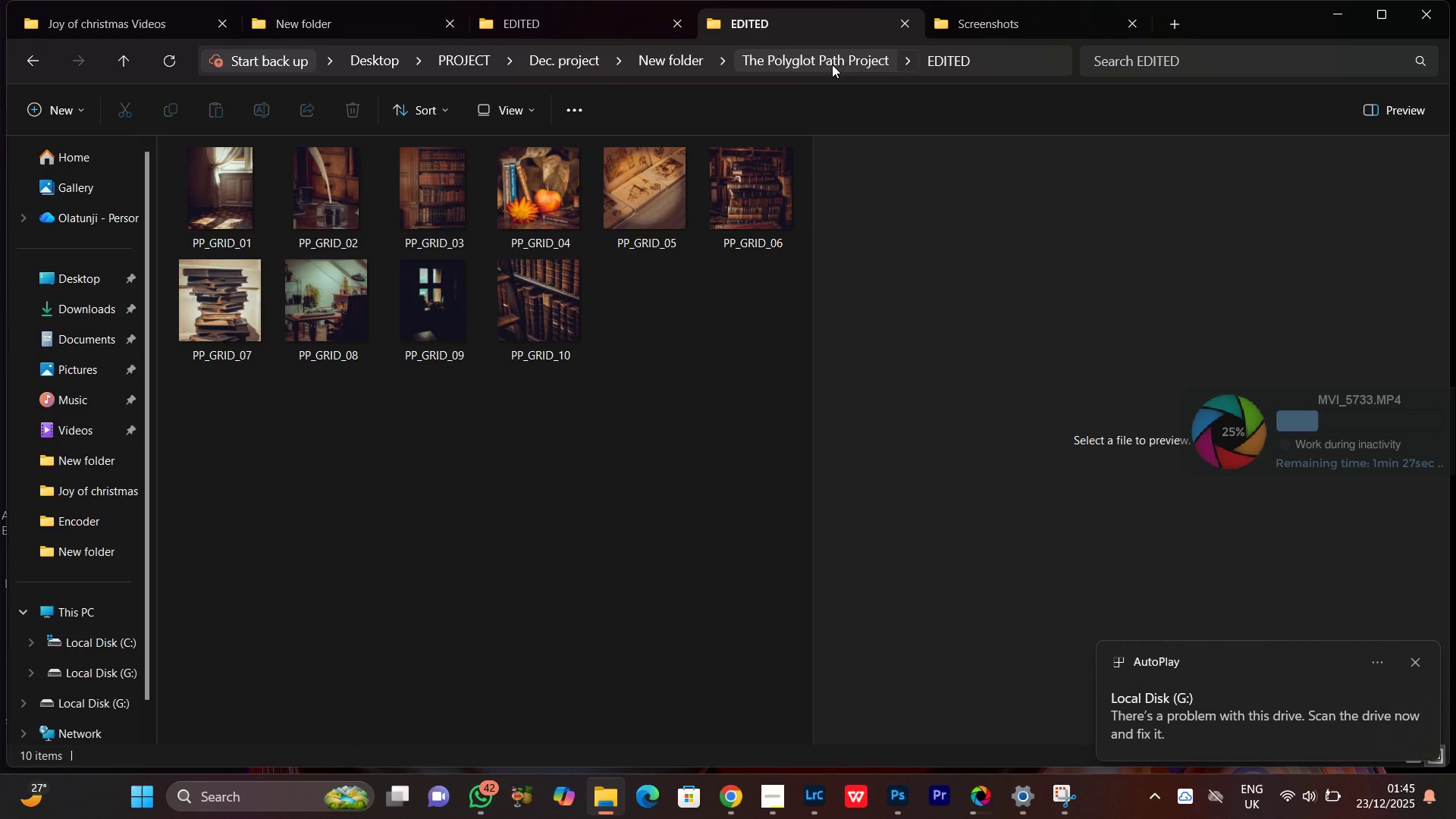 
left_click([837, 63])
 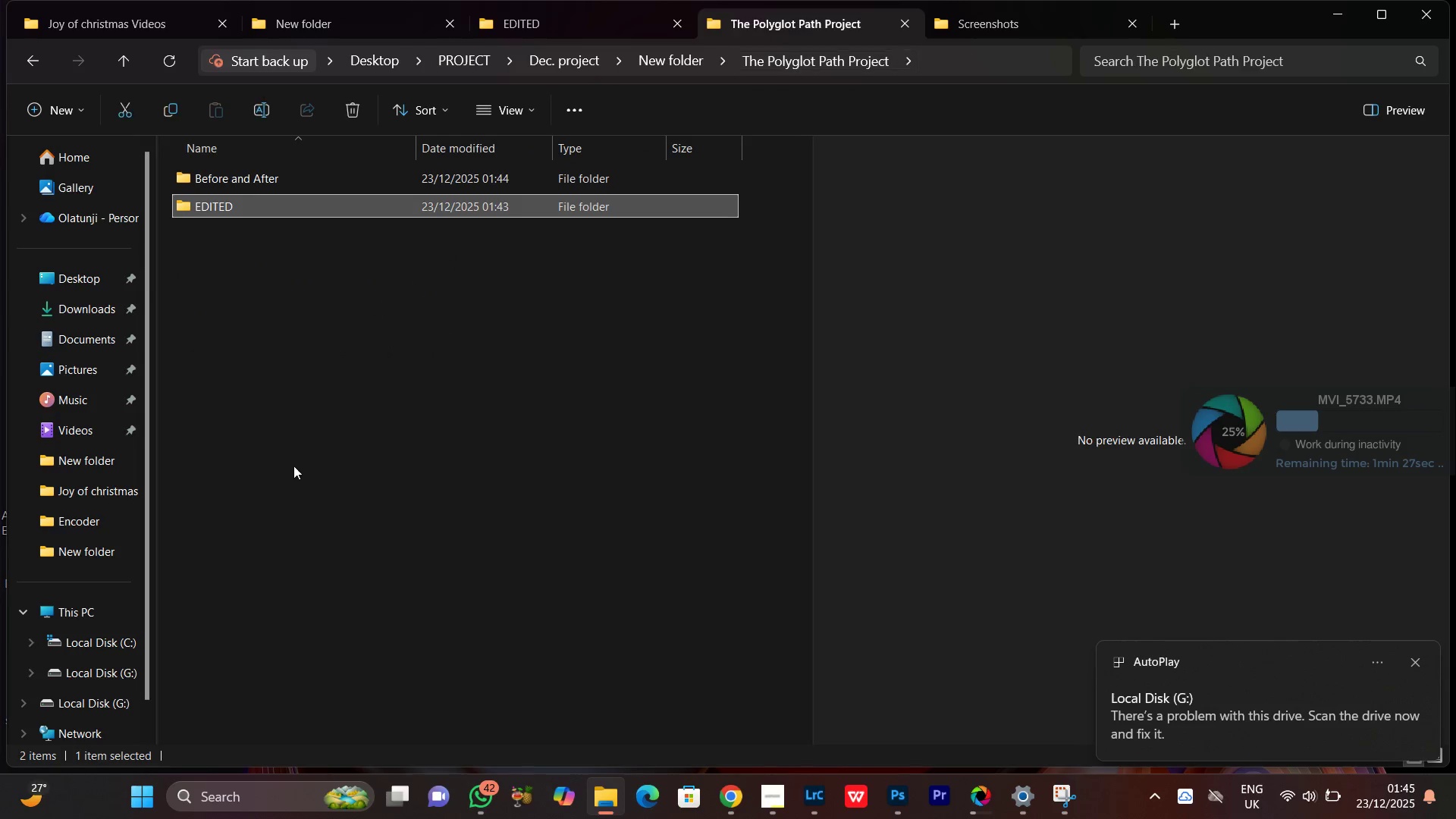 
left_click([309, 431])
 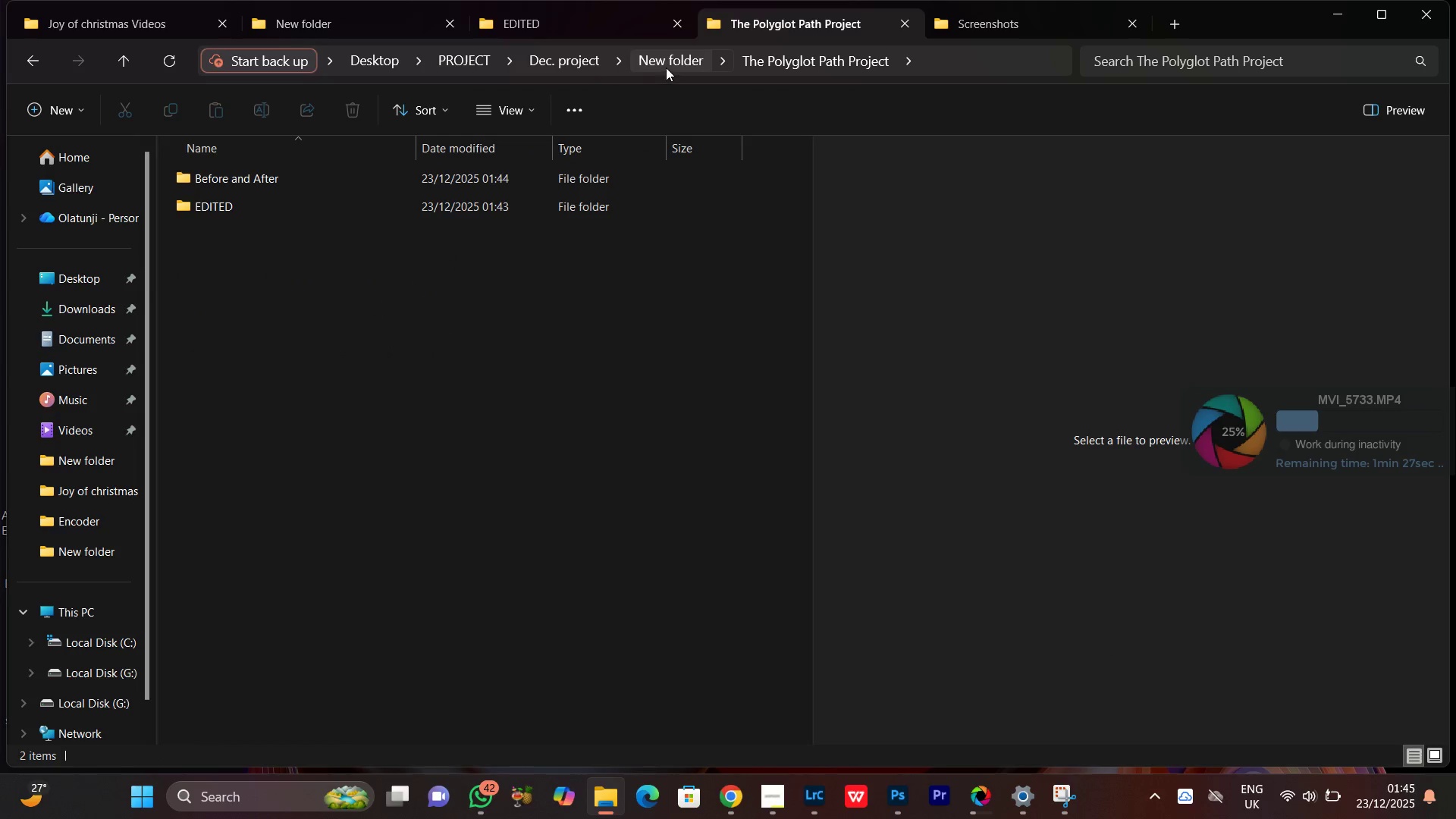 
left_click([665, 67])
 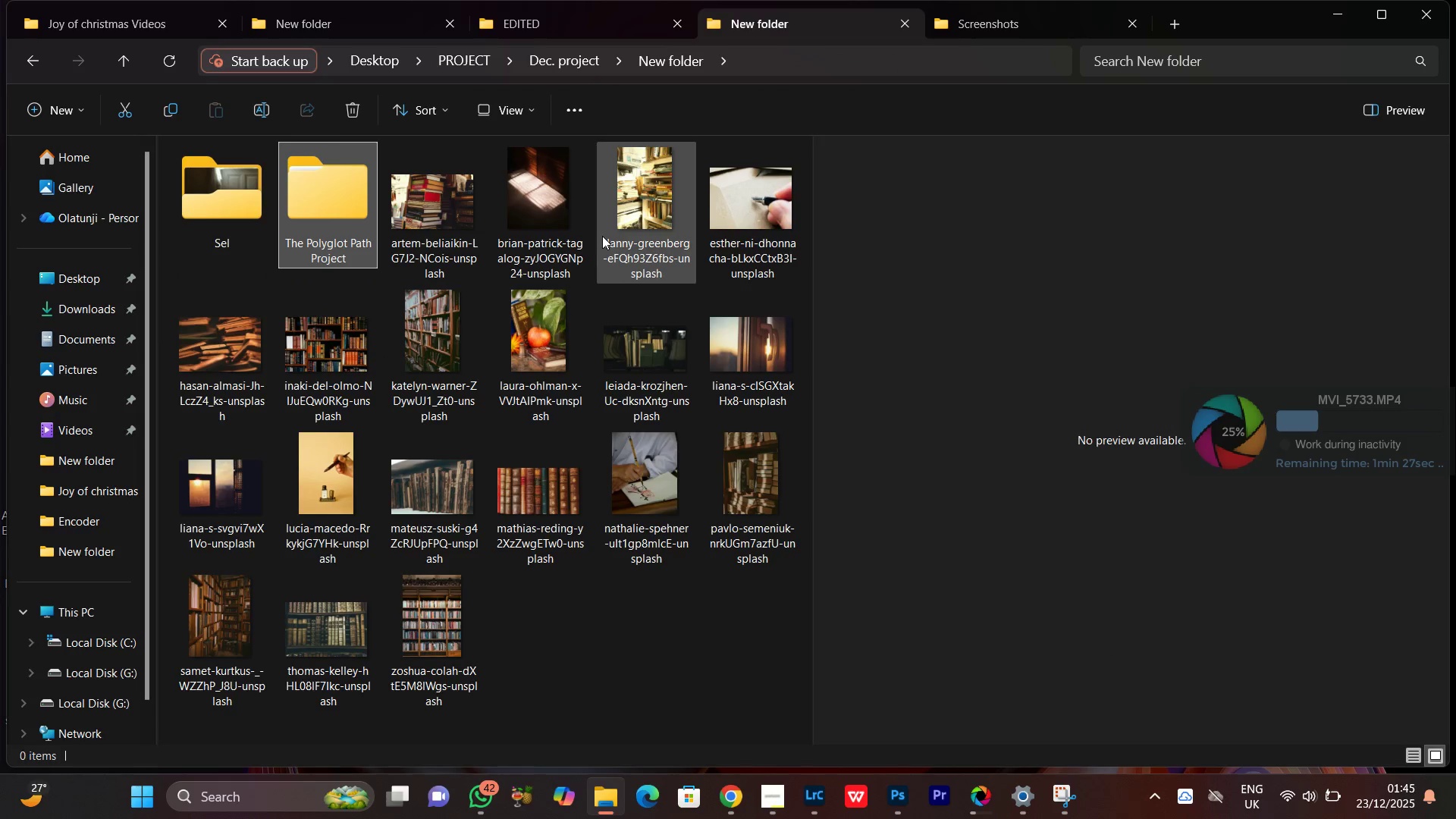 
mouse_move([613, 297])
 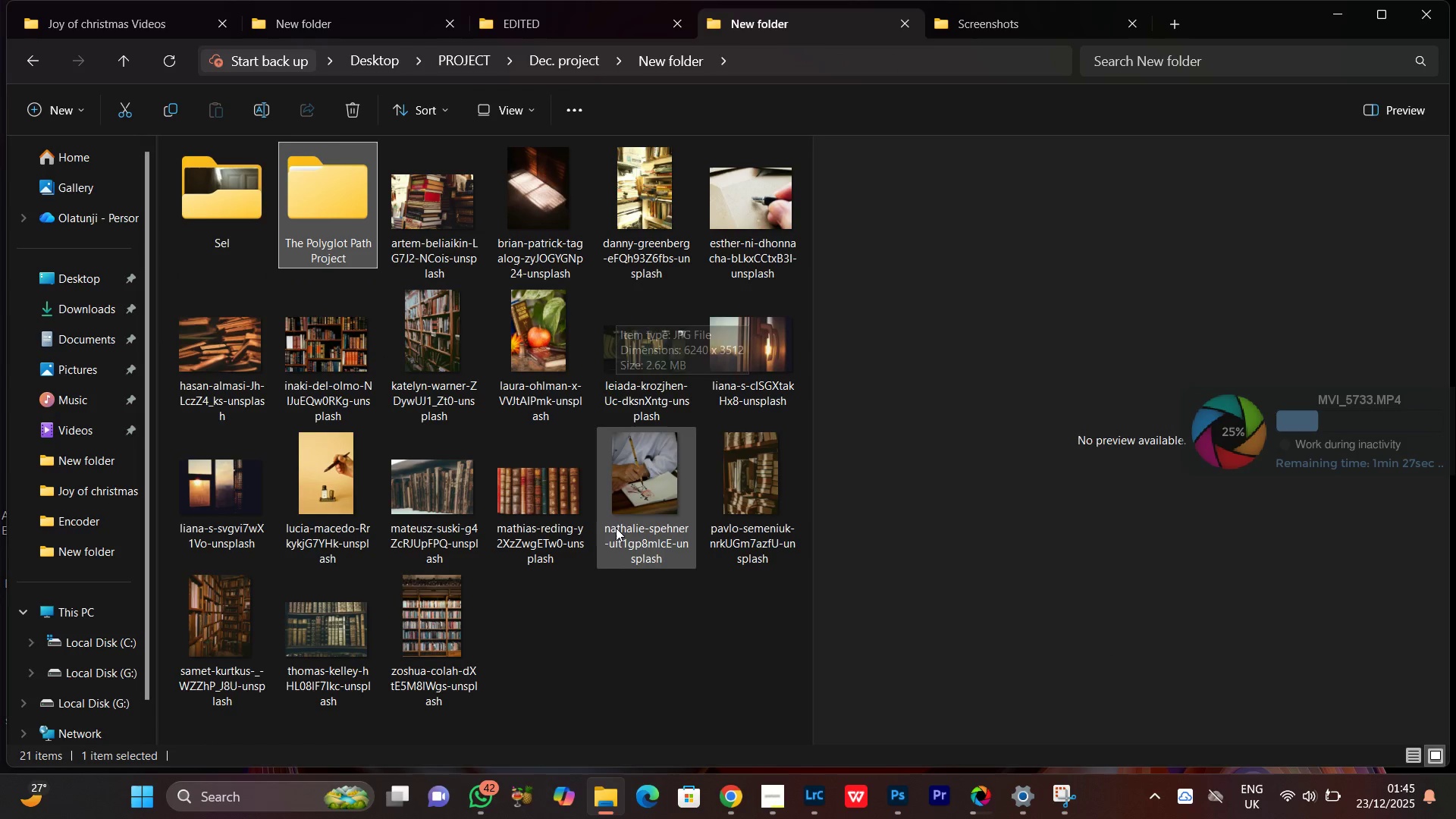 
mouse_move([598, 526])
 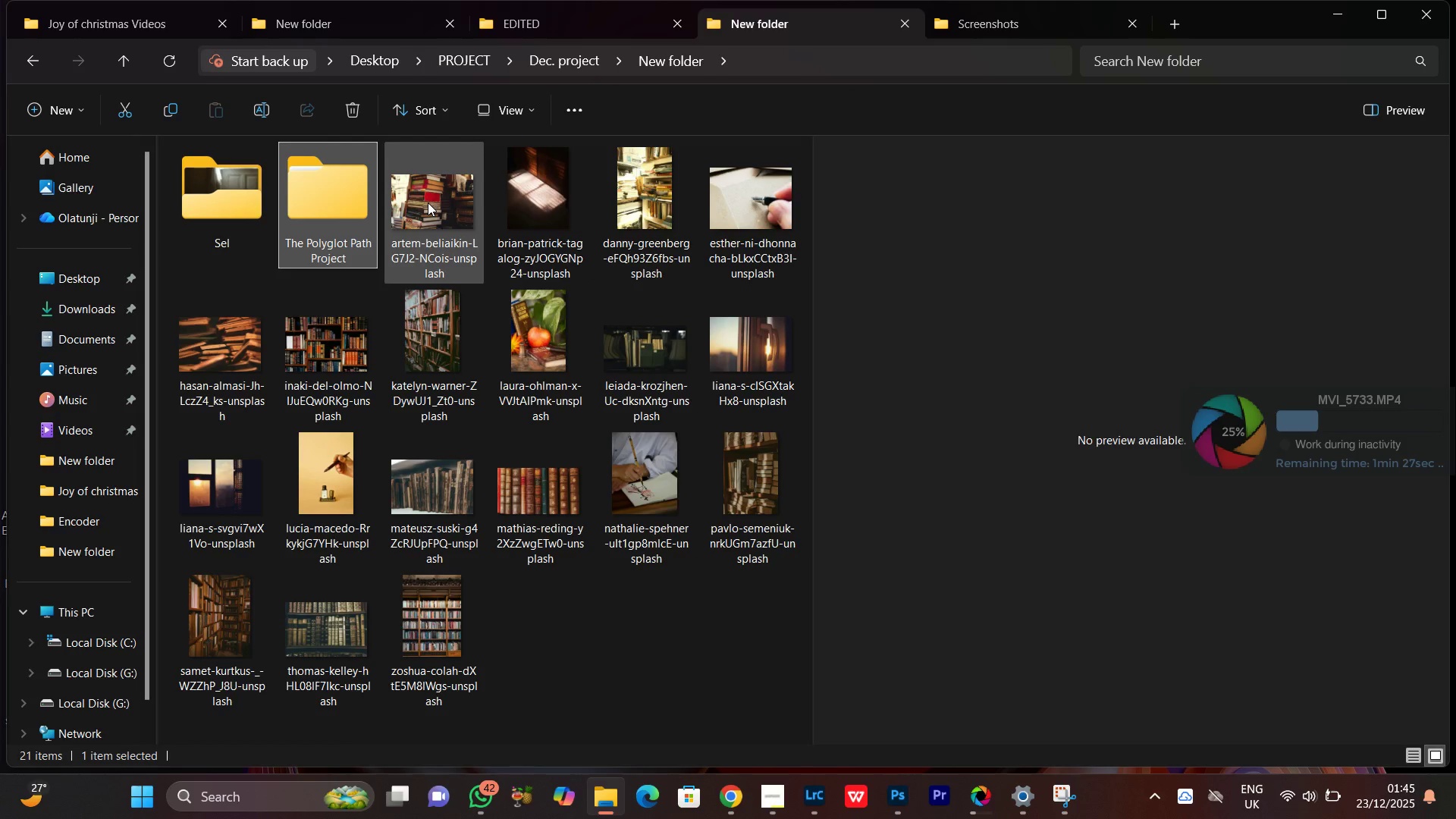 
left_click([428, 202])
 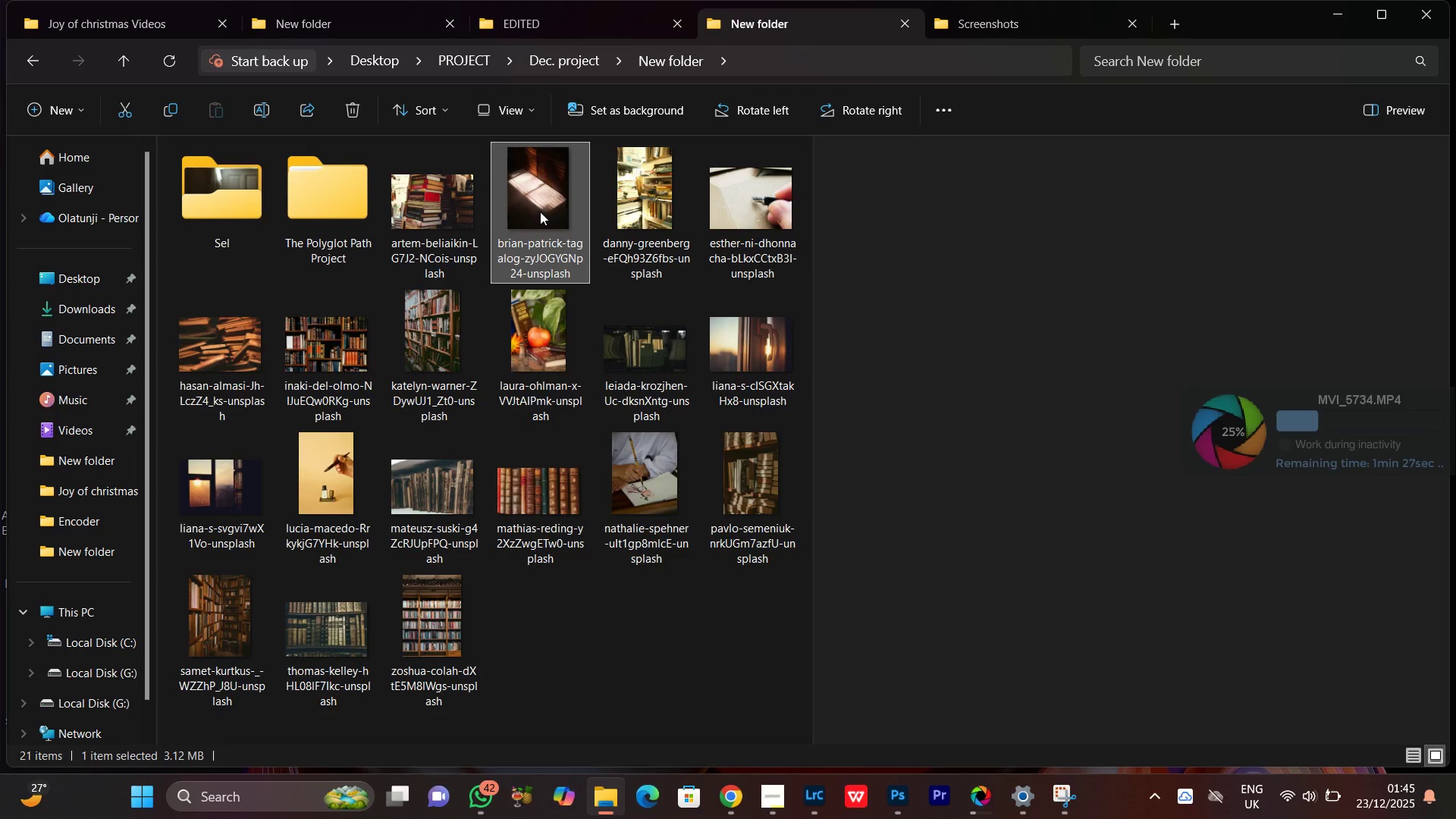 
wait(6.45)
 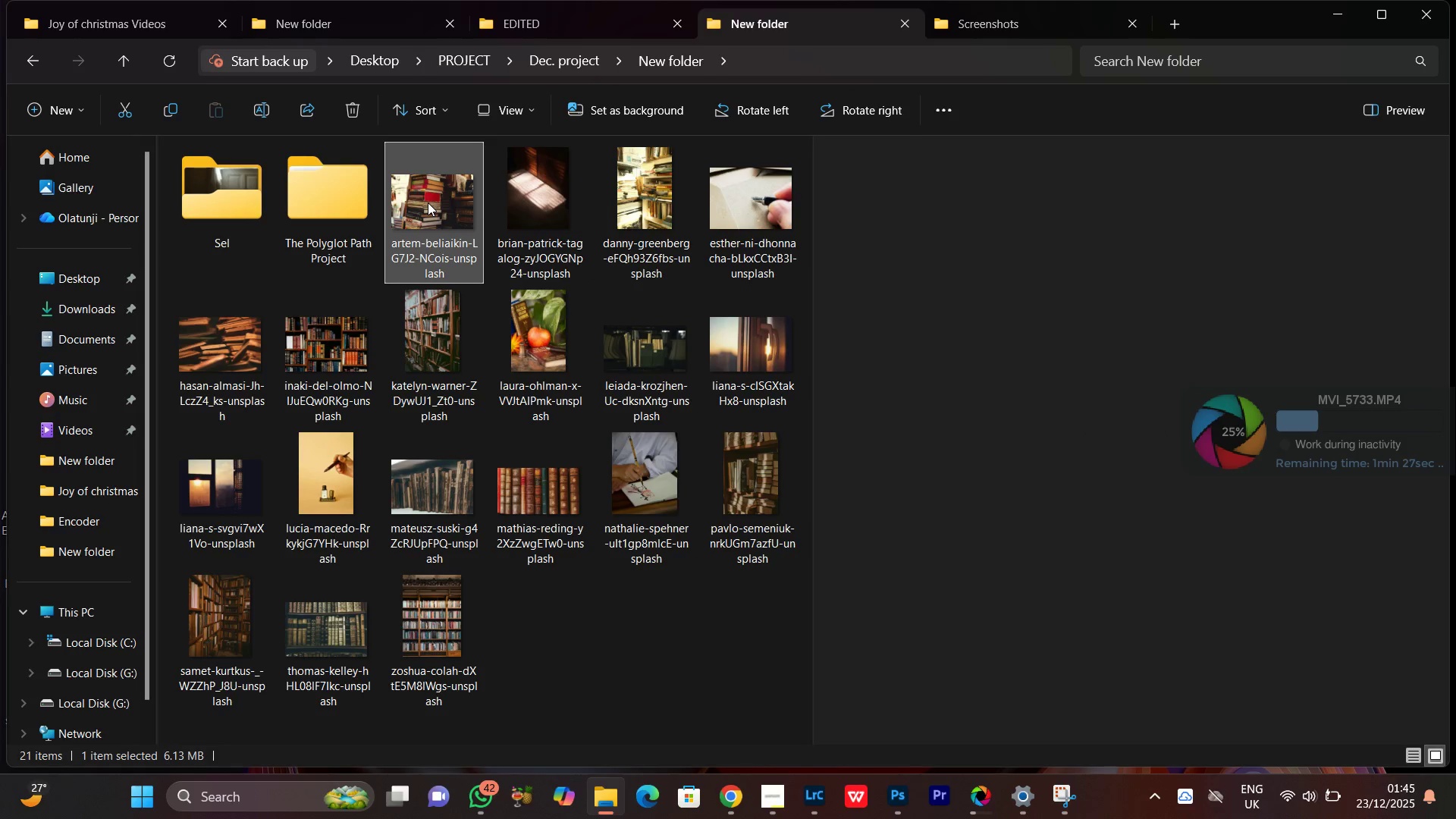 
left_click([626, 206])
 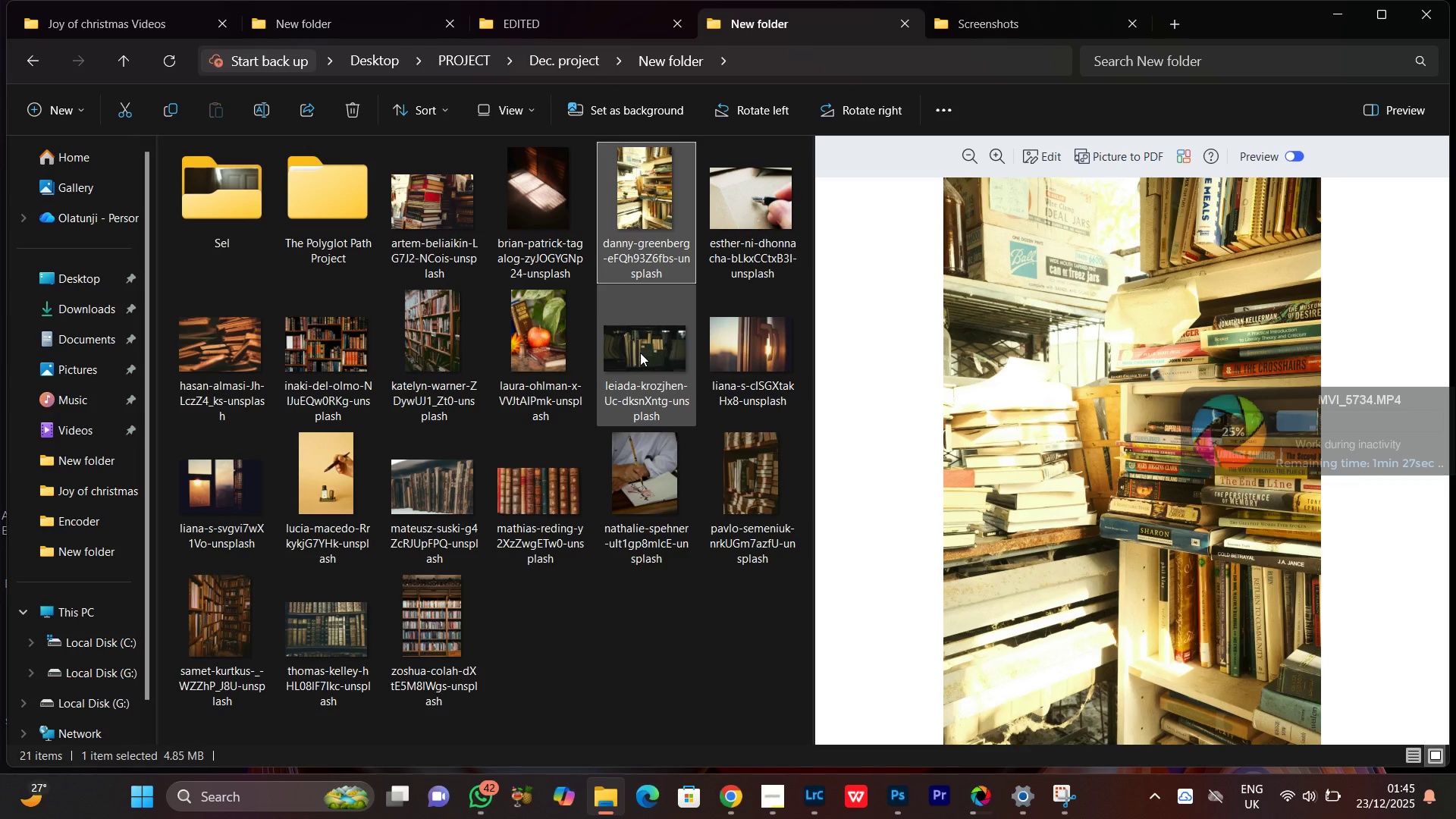 
left_click([640, 353])
 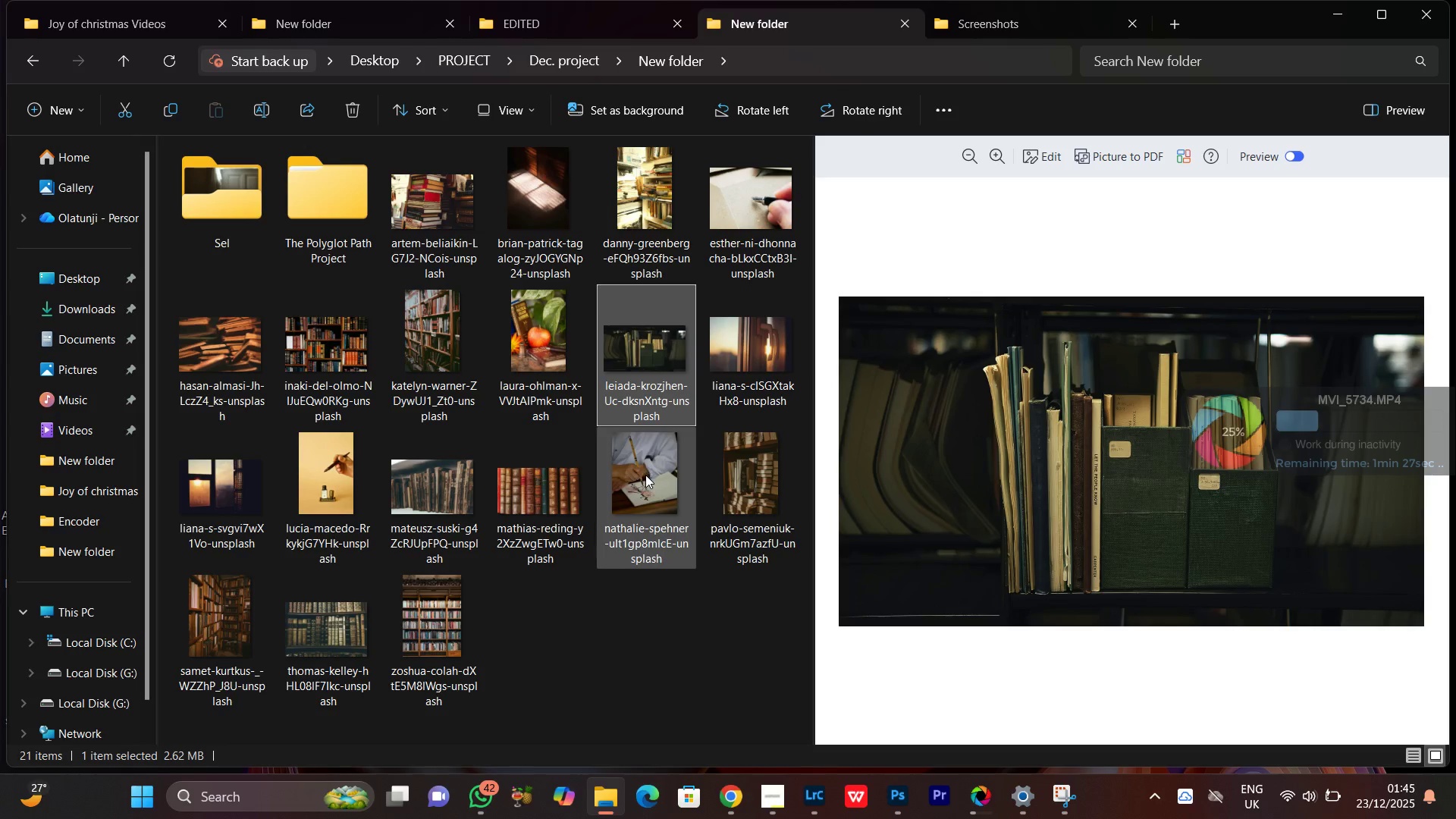 
left_click([645, 475])
 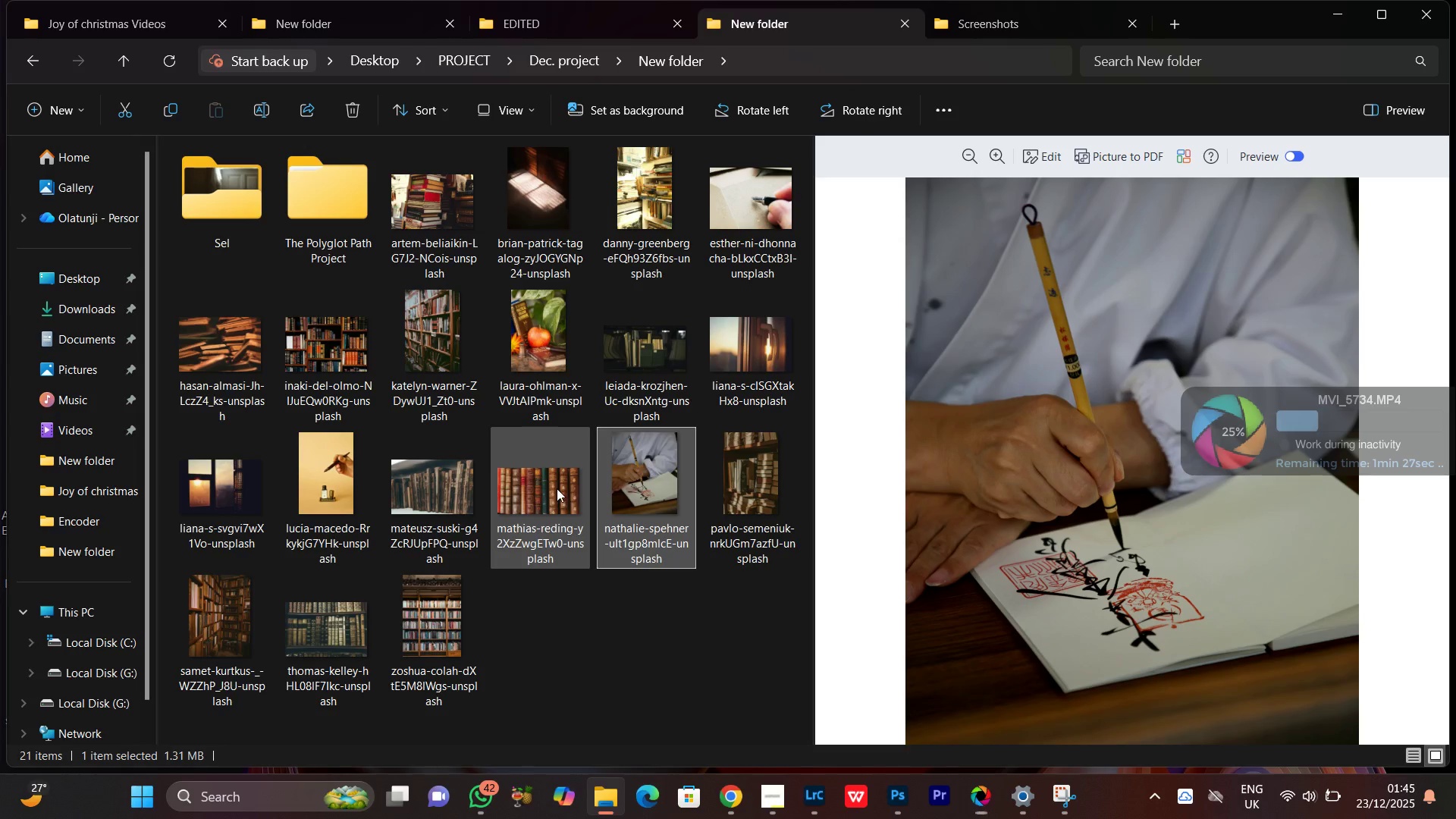 
left_click([557, 488])
 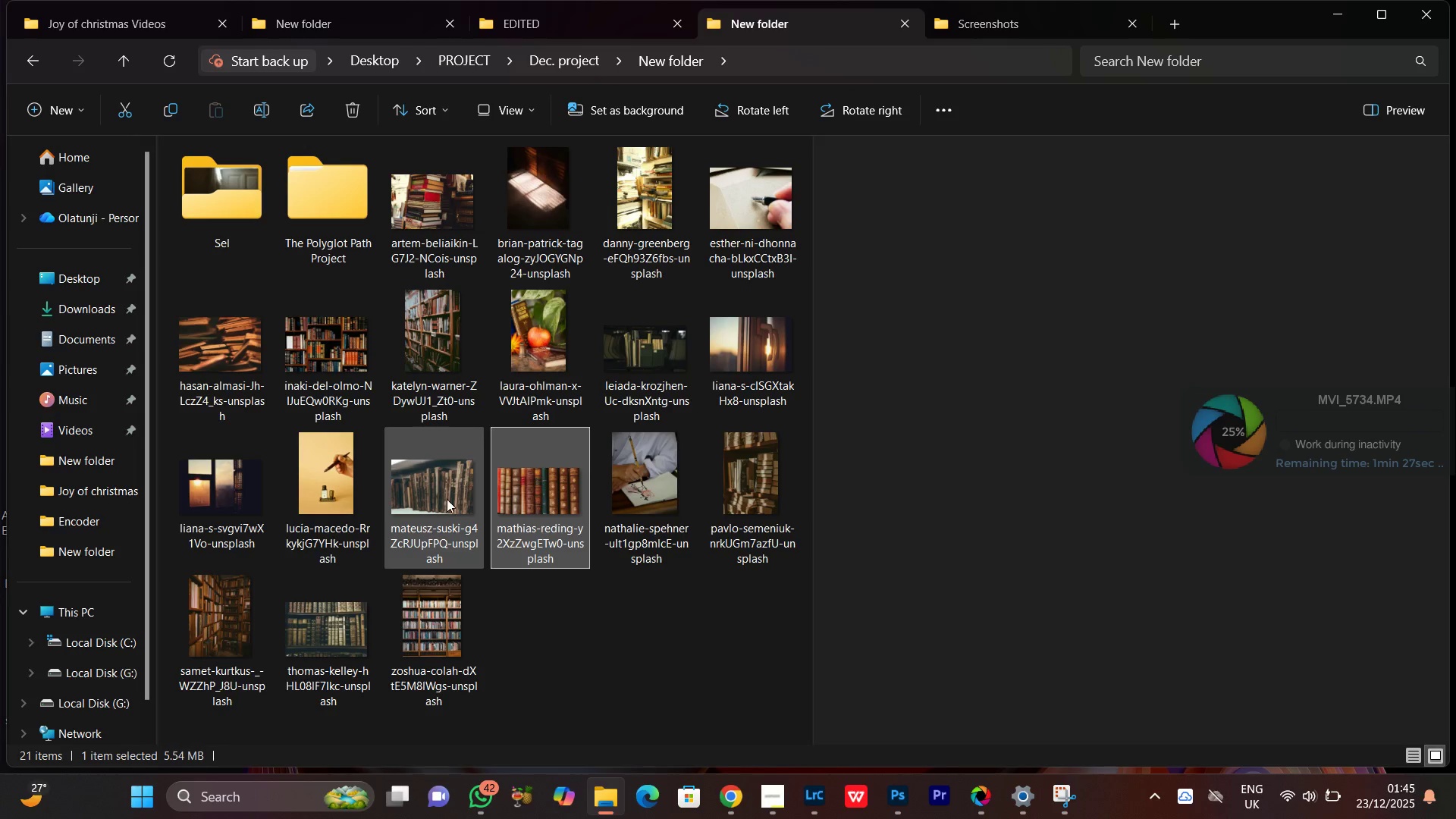 
left_click([446, 498])
 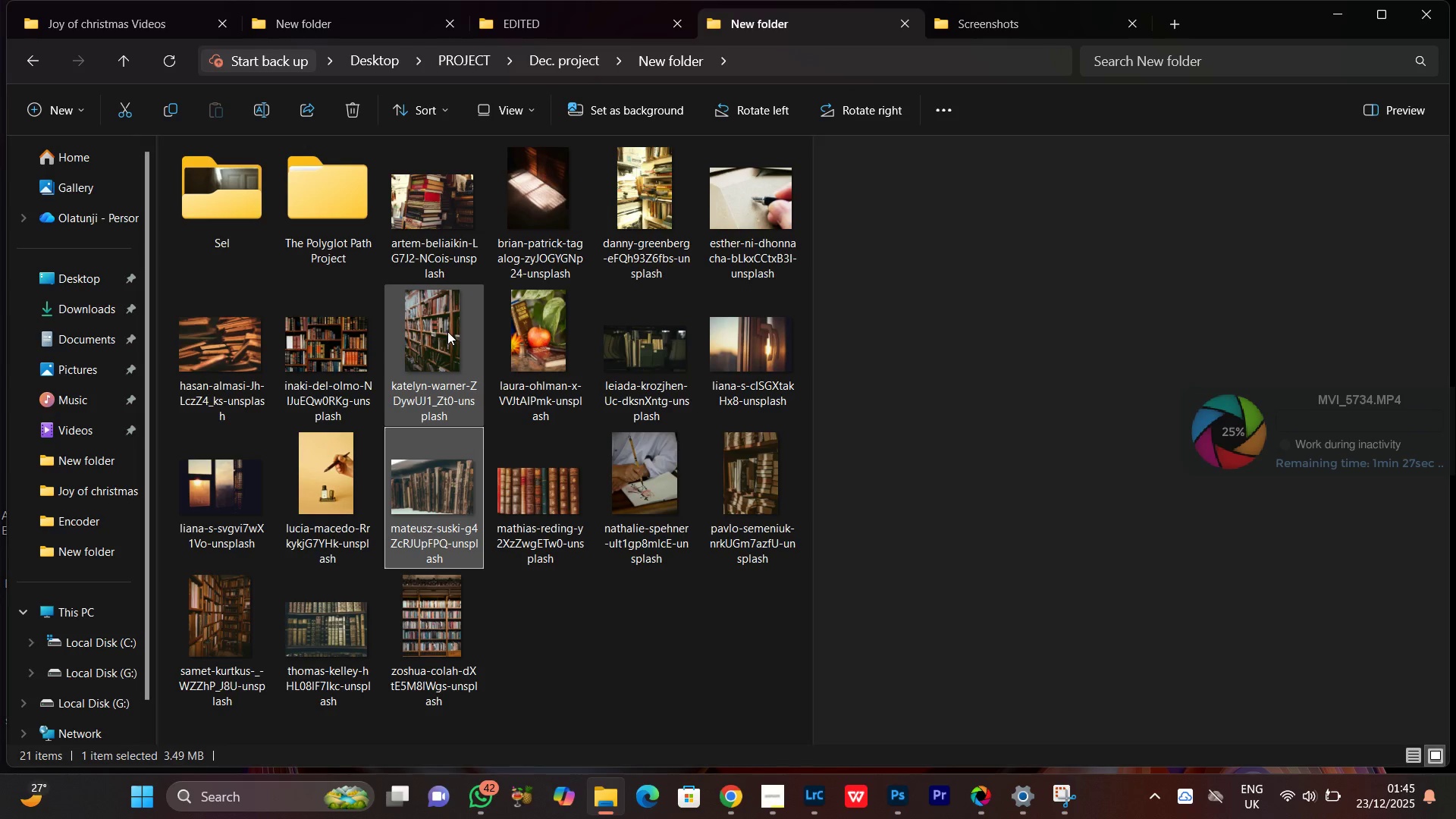 
left_click([447, 331])
 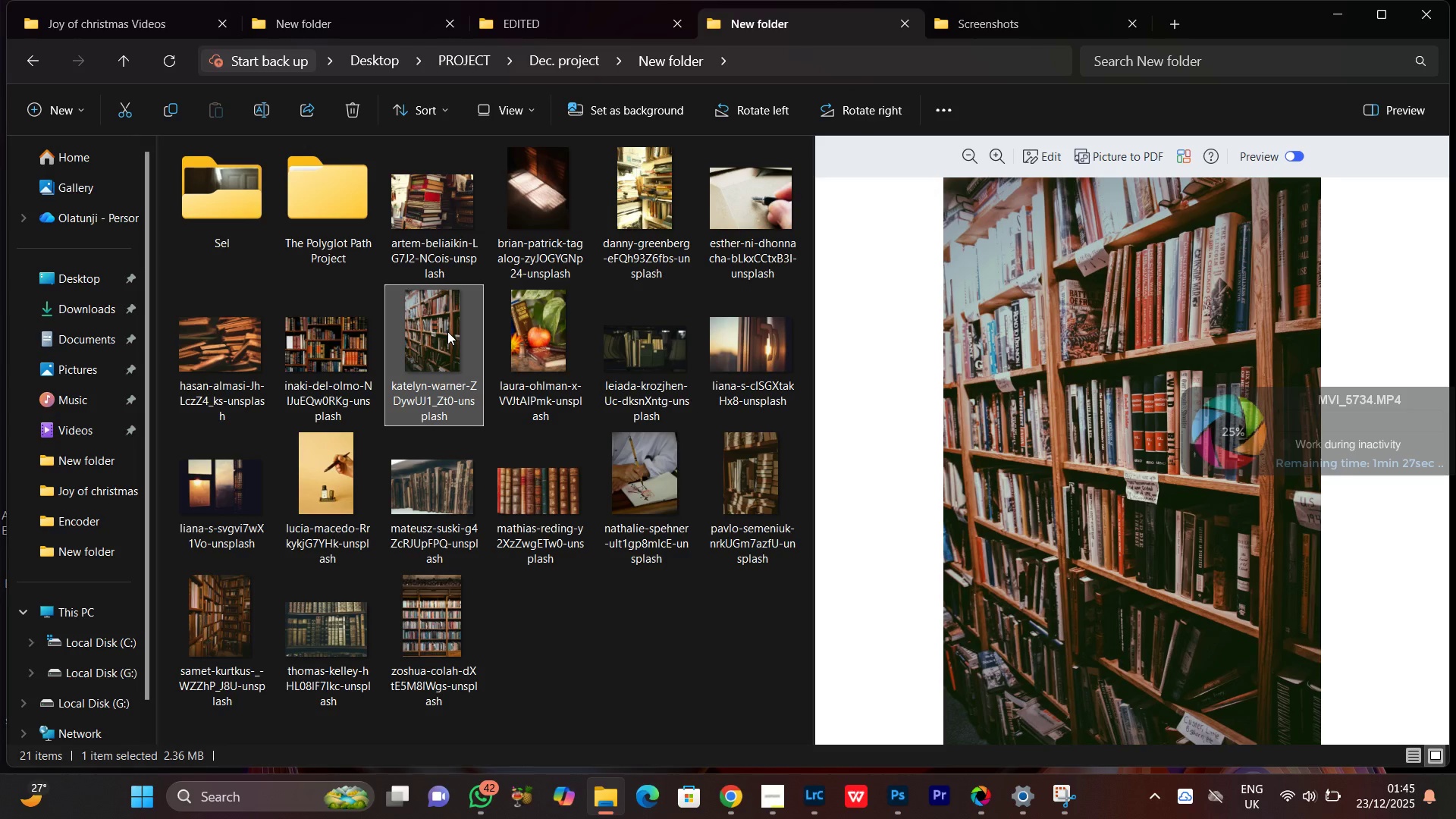 
wait(6.05)
 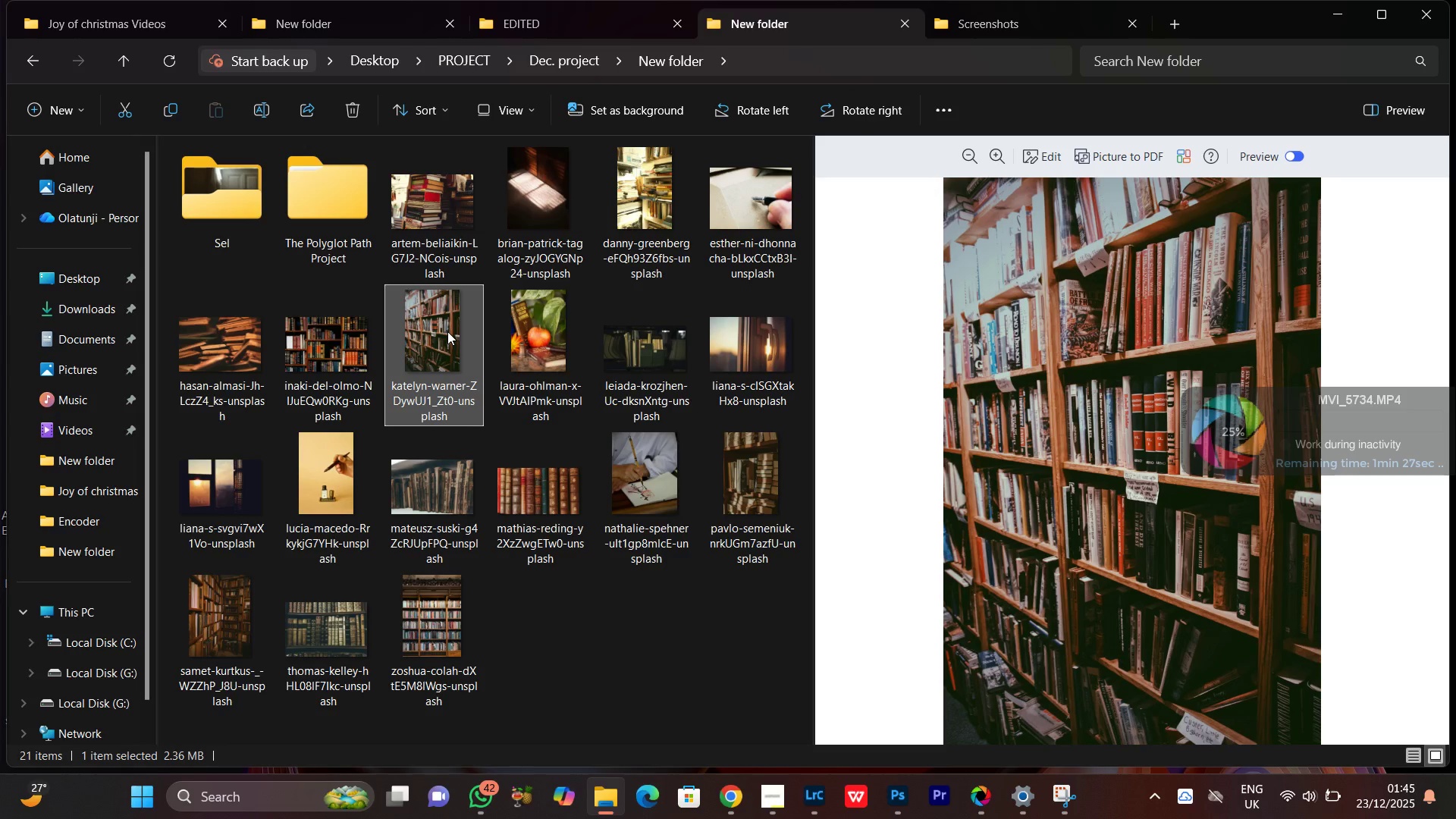 
left_click([616, 679])
 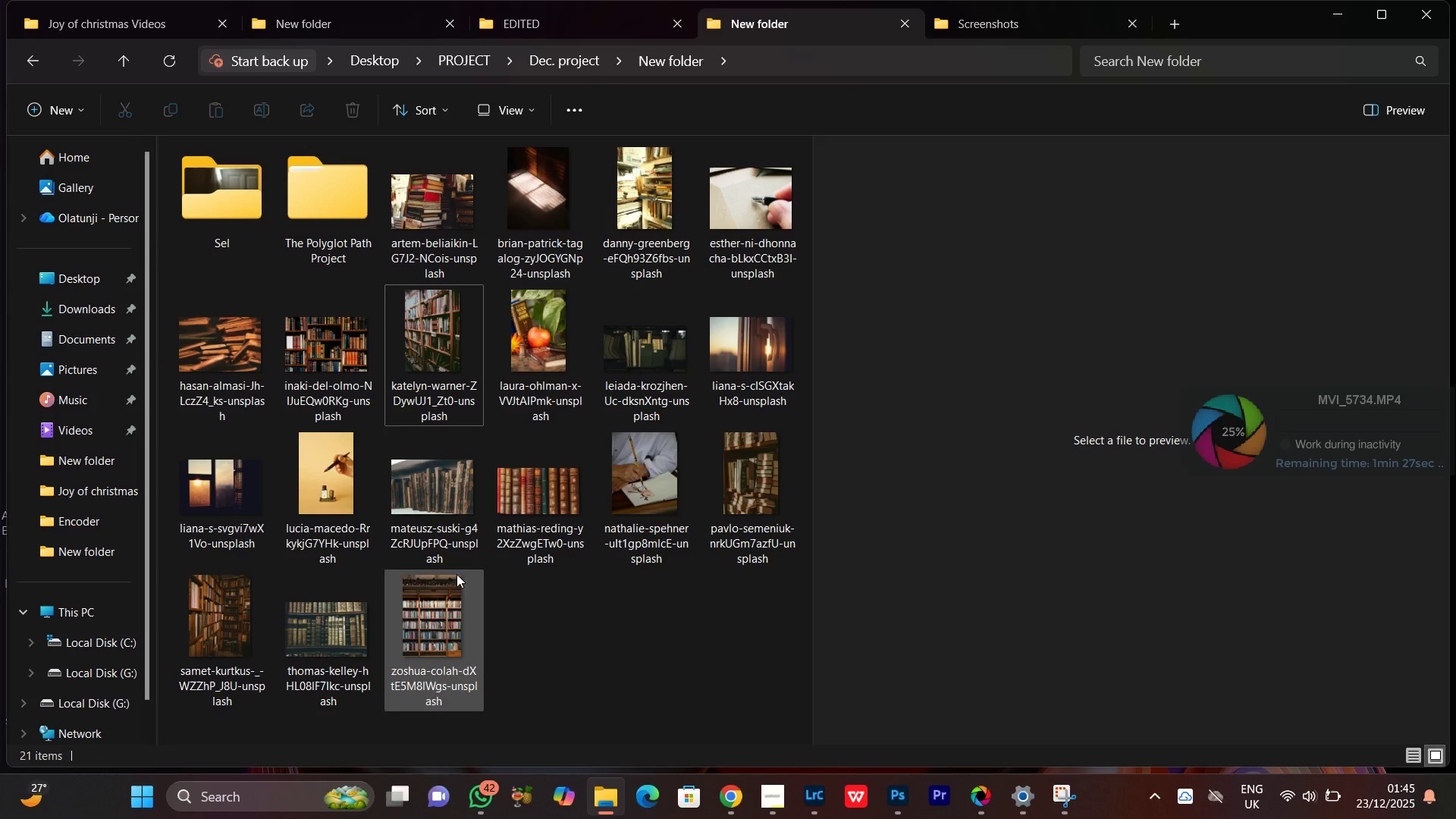 
left_click([444, 520])
 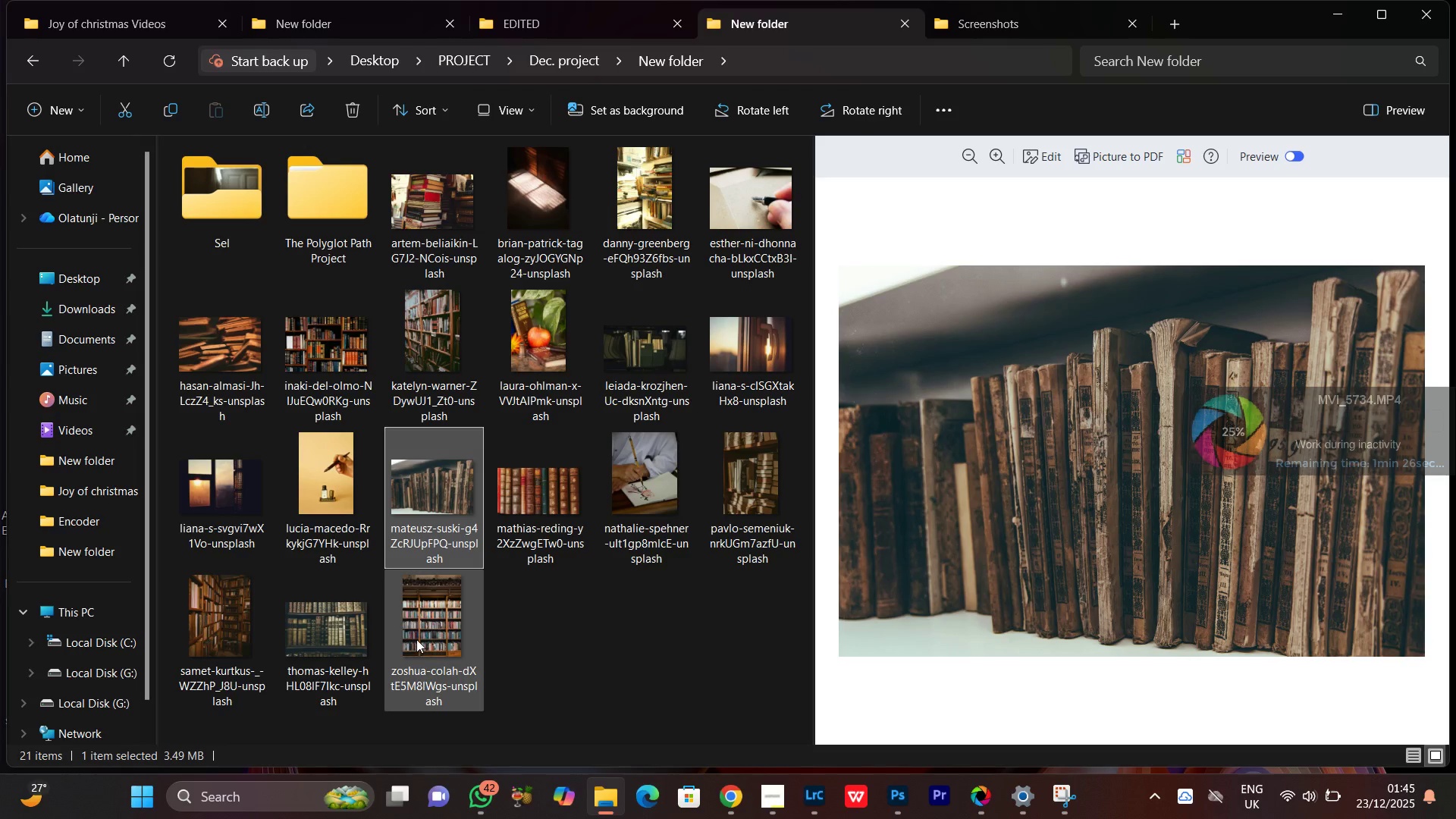 
left_click([416, 639])
 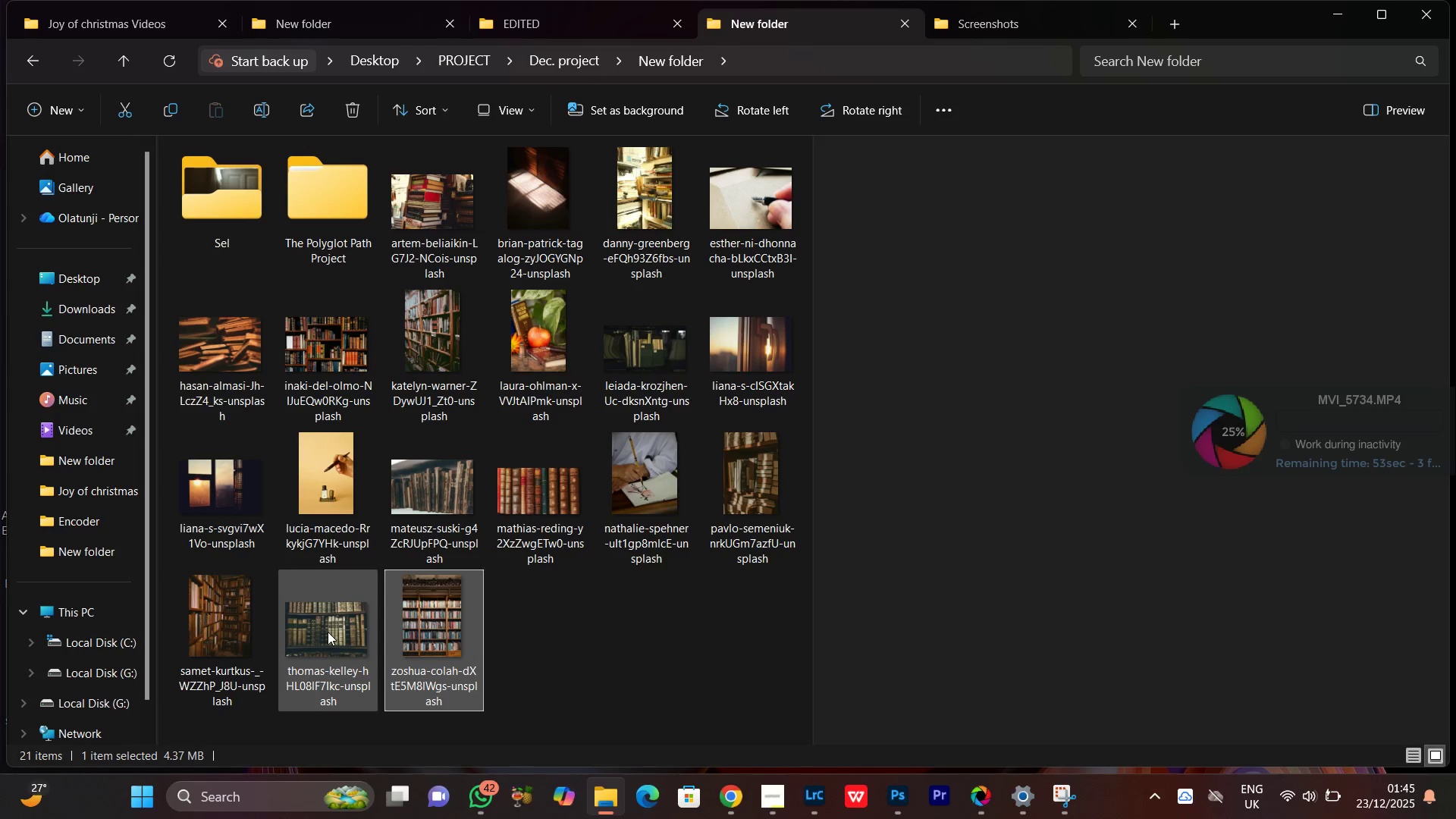 
left_click([328, 632])
 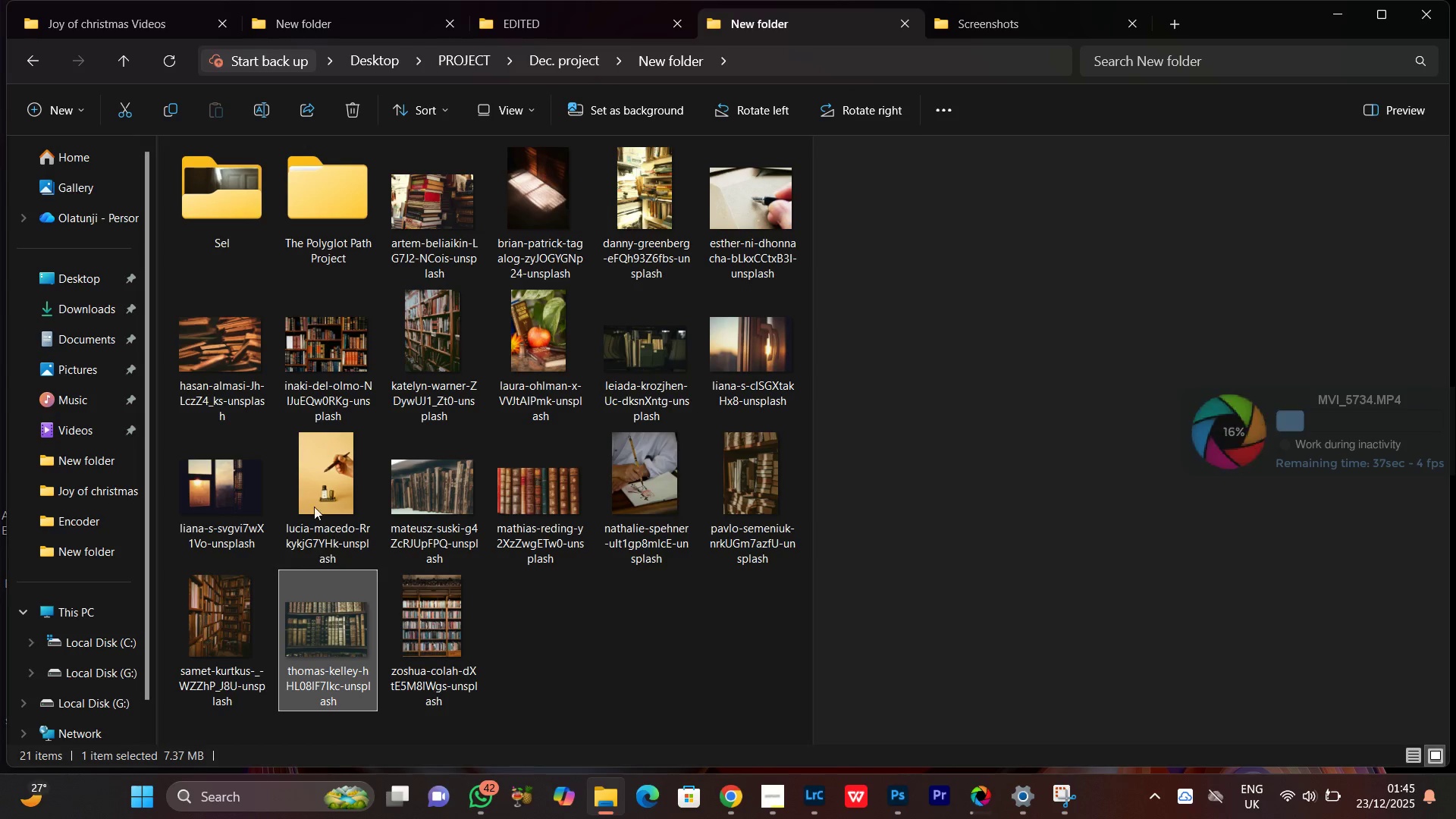 
left_click([312, 476])
 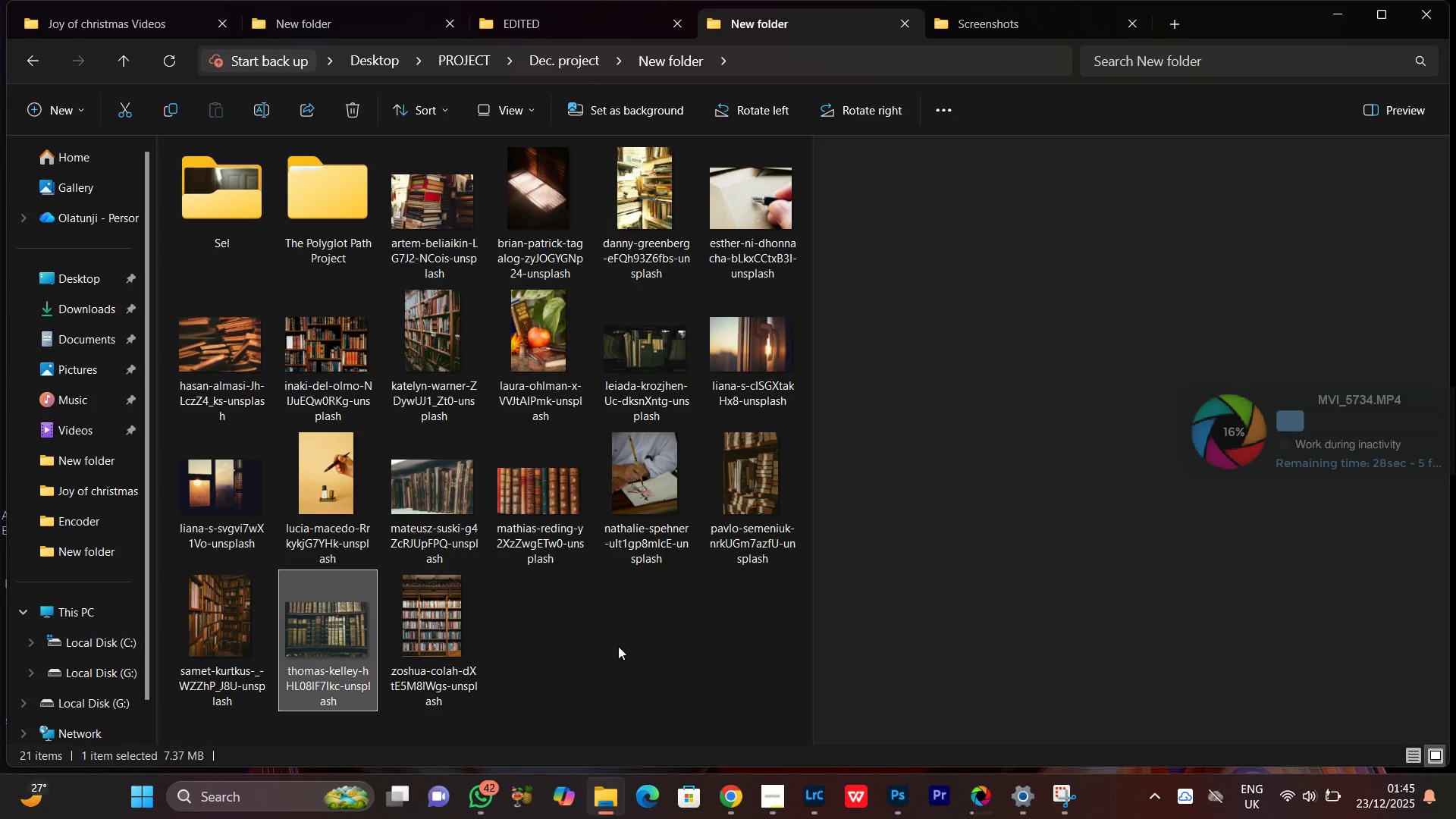 
left_click([619, 645])
 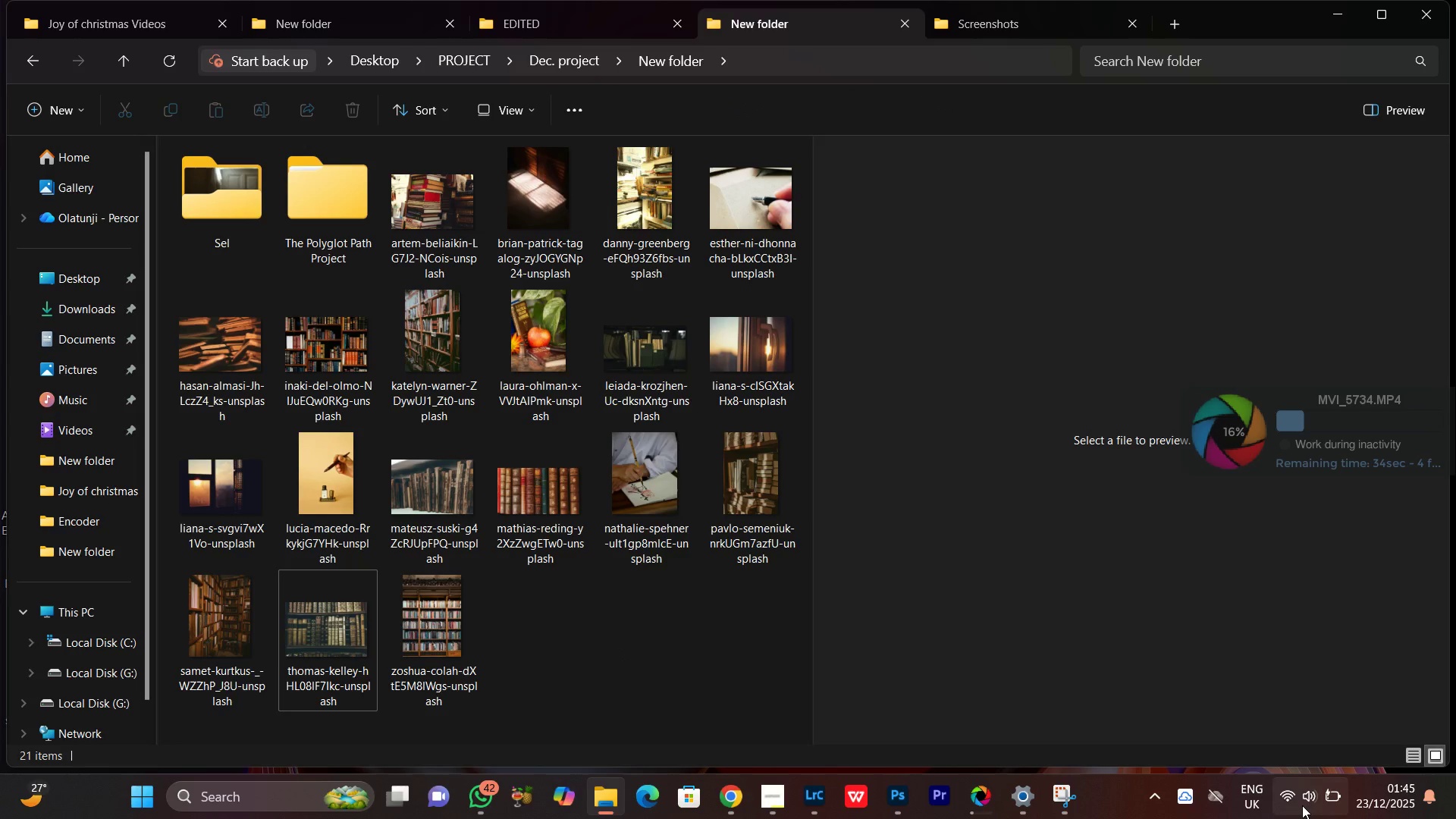 
mouse_move([1301, 779])
 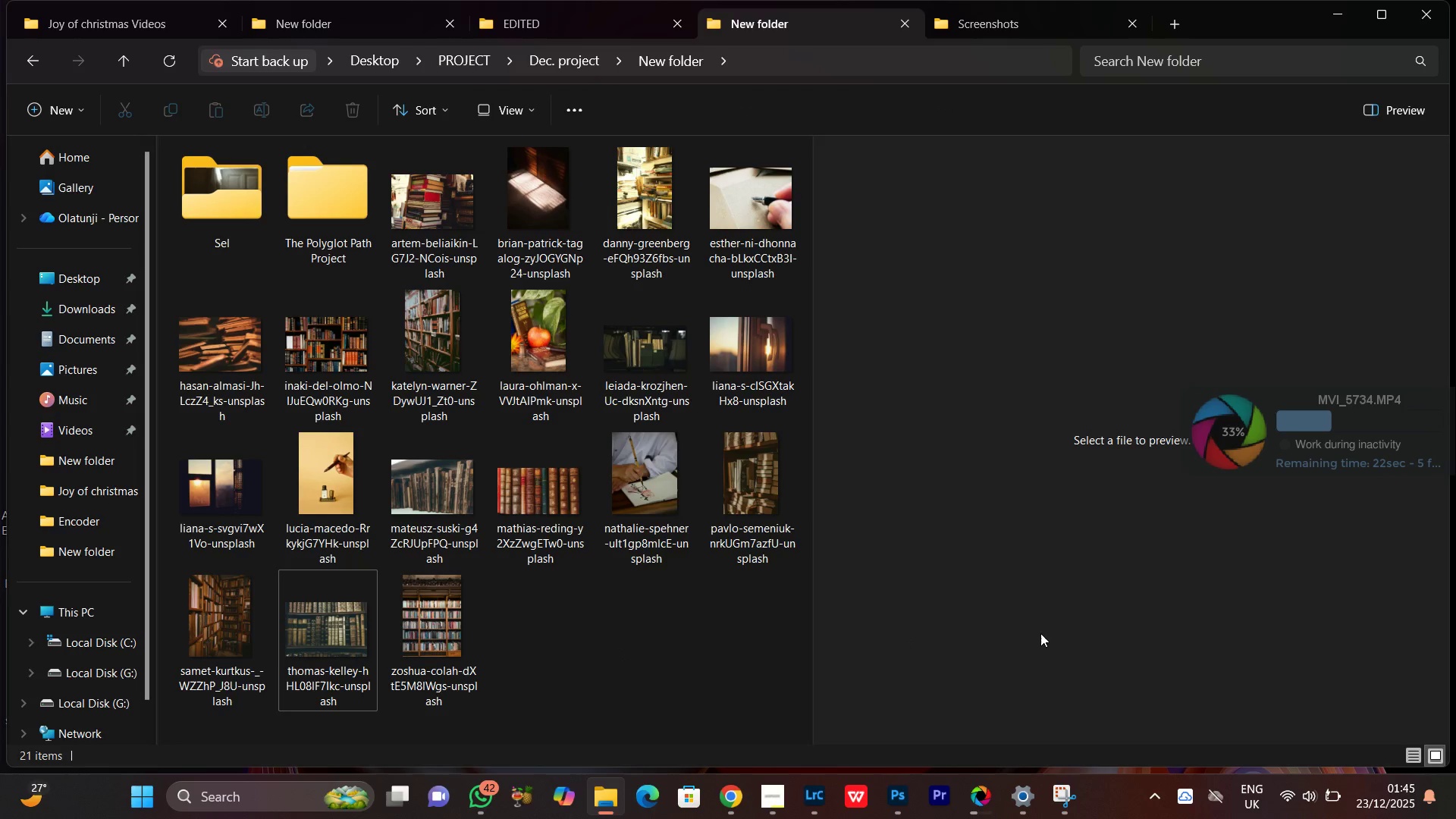 
left_click([760, 479])
 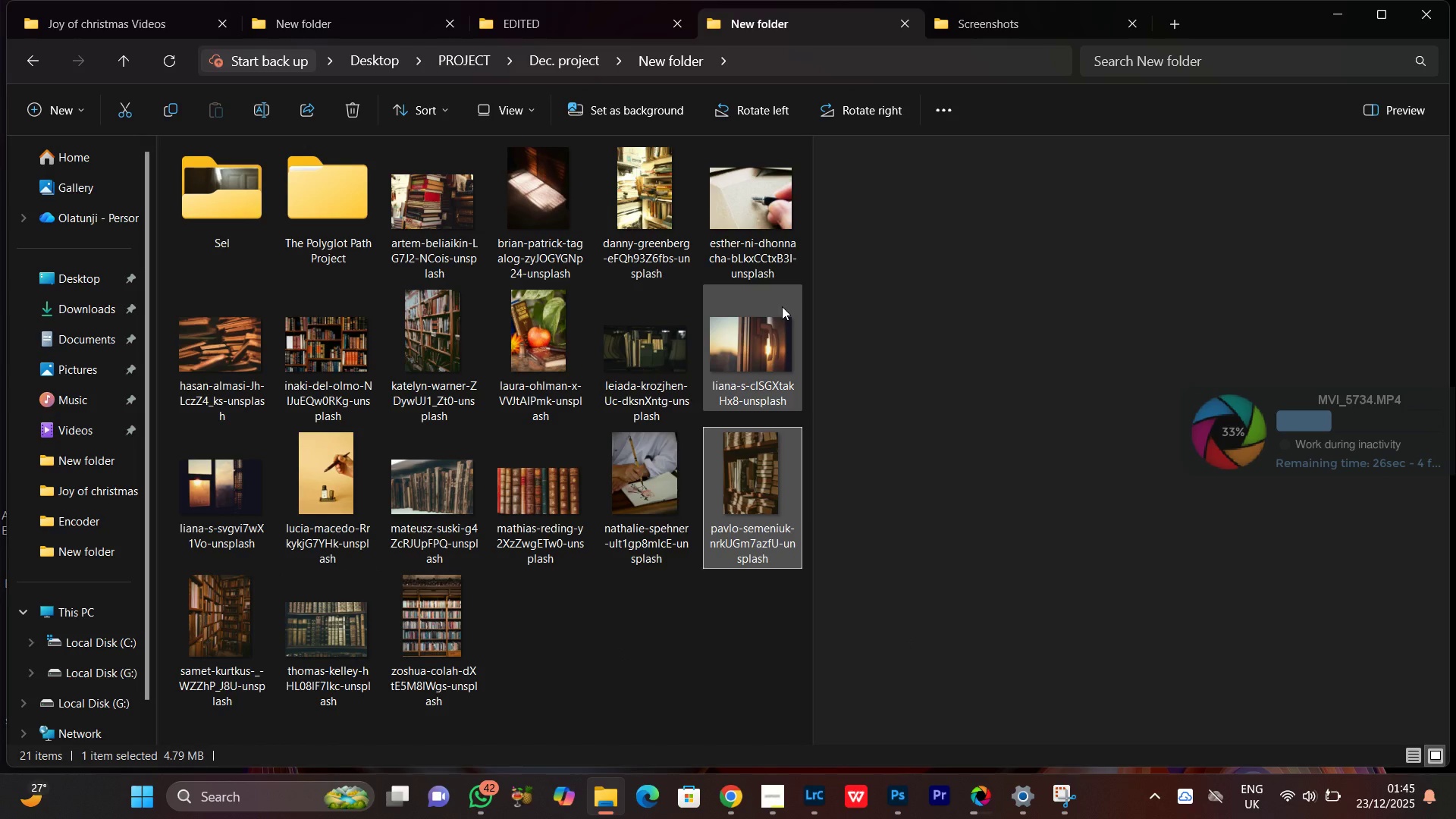 
left_click([755, 204])
 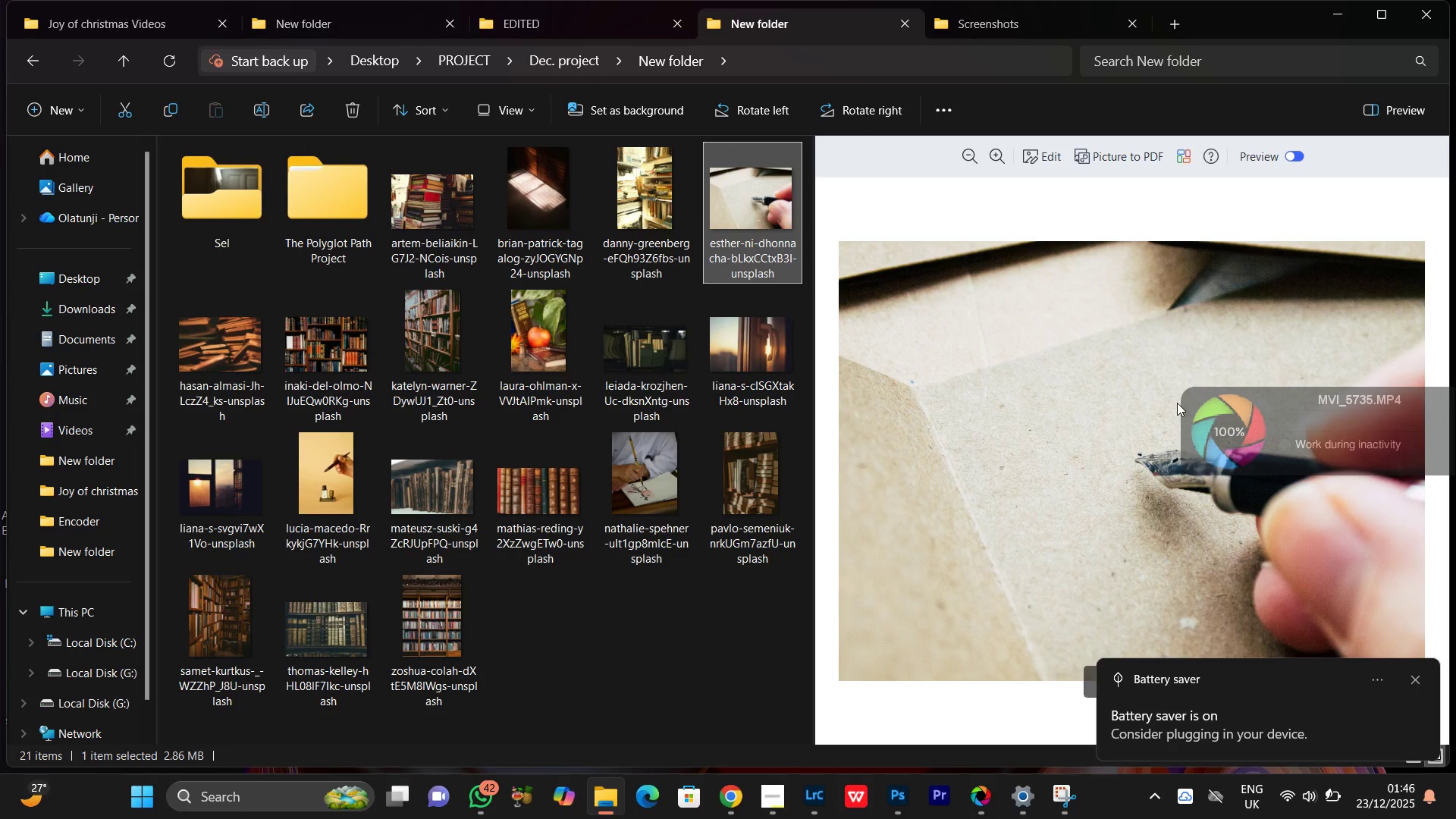 
wait(65.02)
 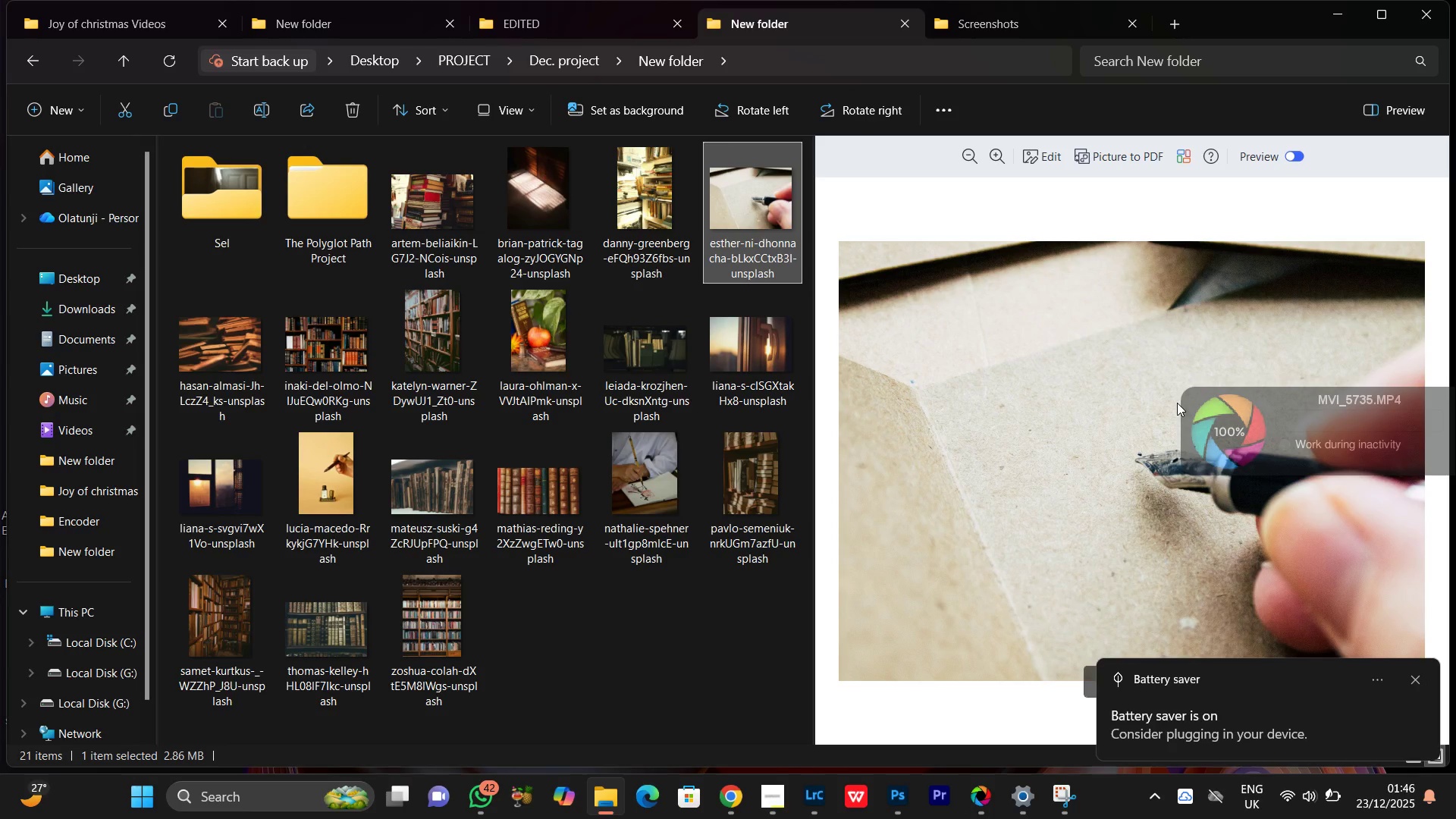 
left_click([538, 465])
 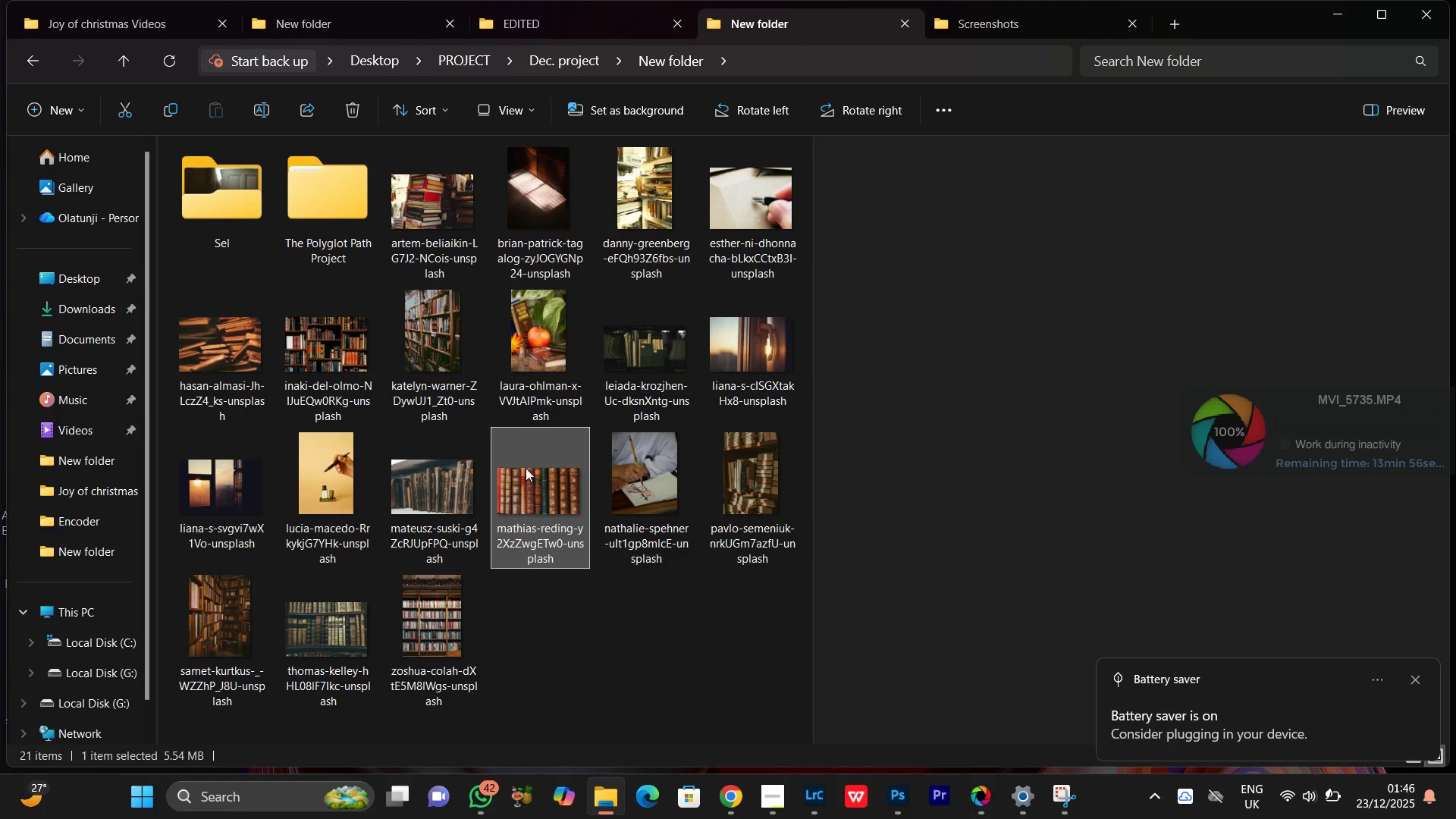 
mouse_move([547, 482])
 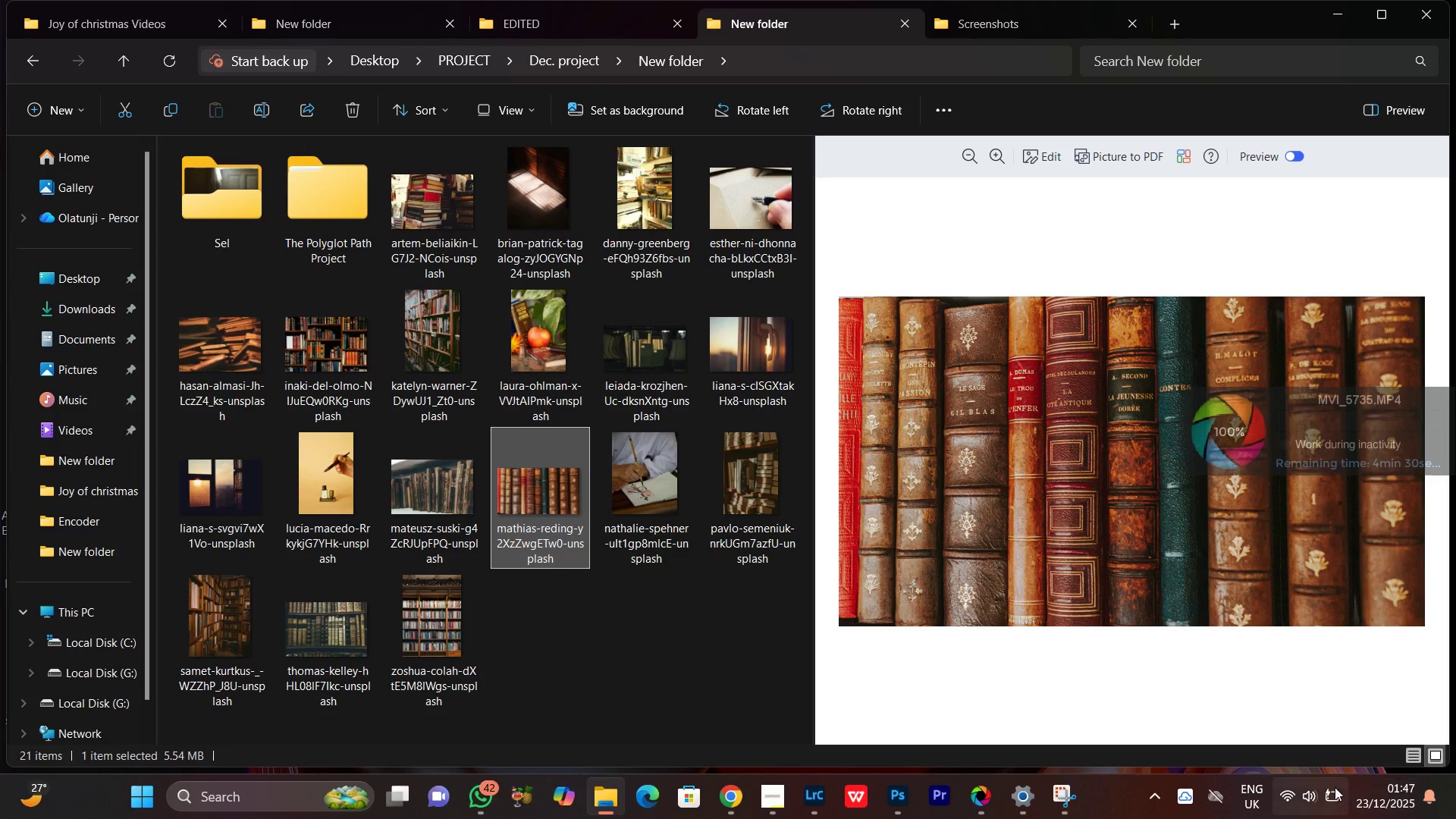 
mouse_move([1314, 785])
 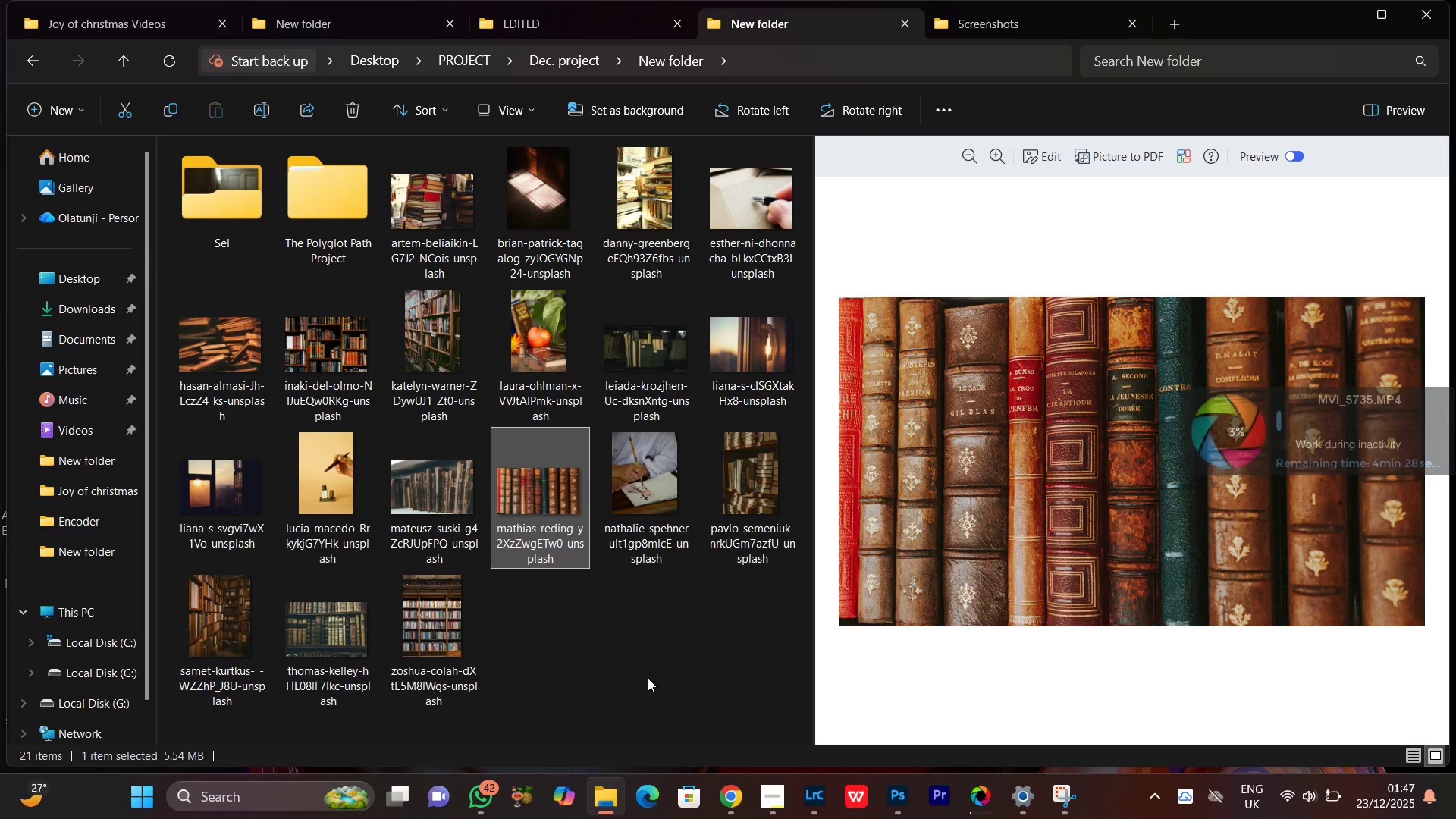 
left_click([648, 678])
 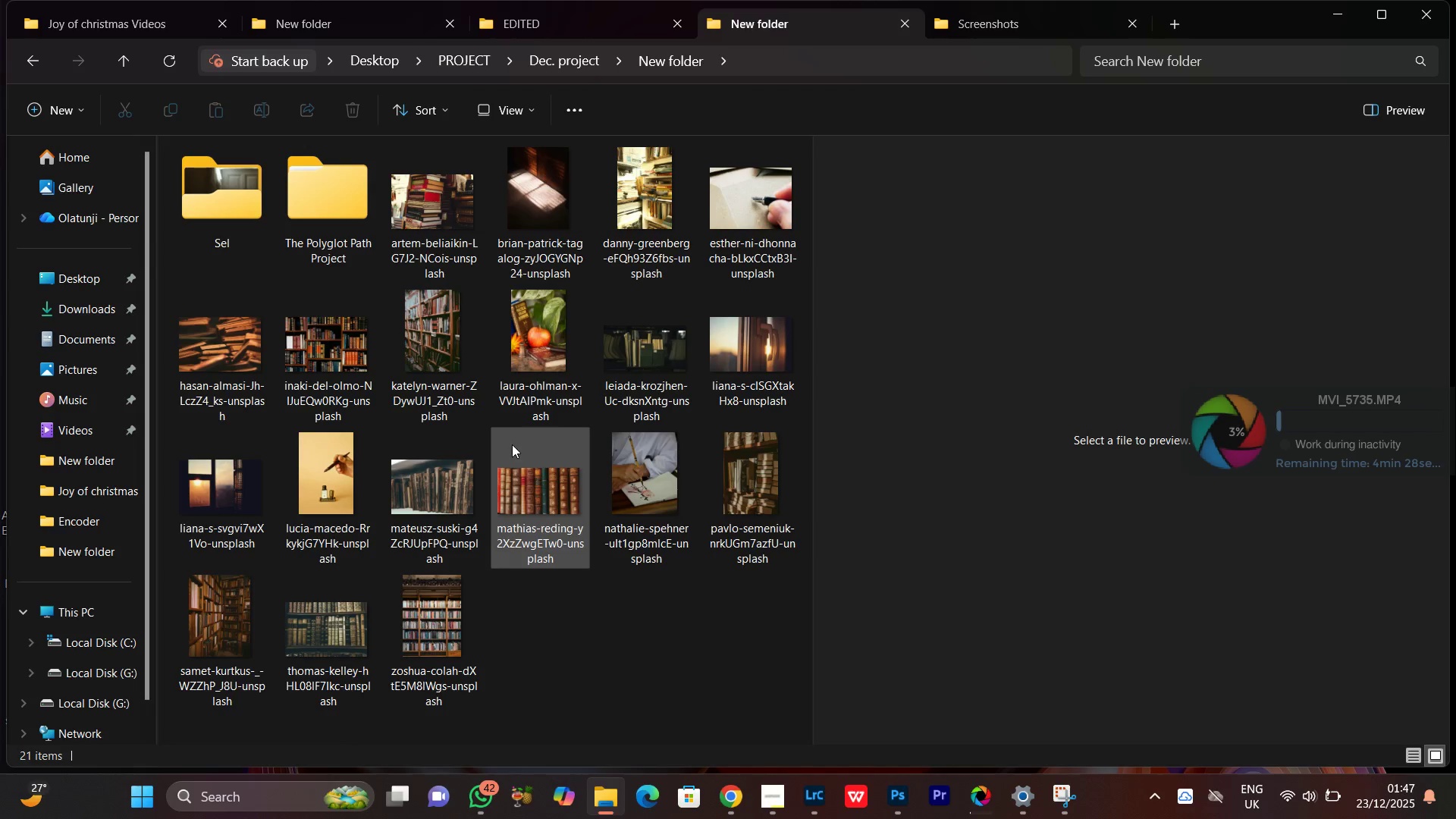 
scroll: coordinate [512, 444], scroll_direction: up, amount: 6.0
 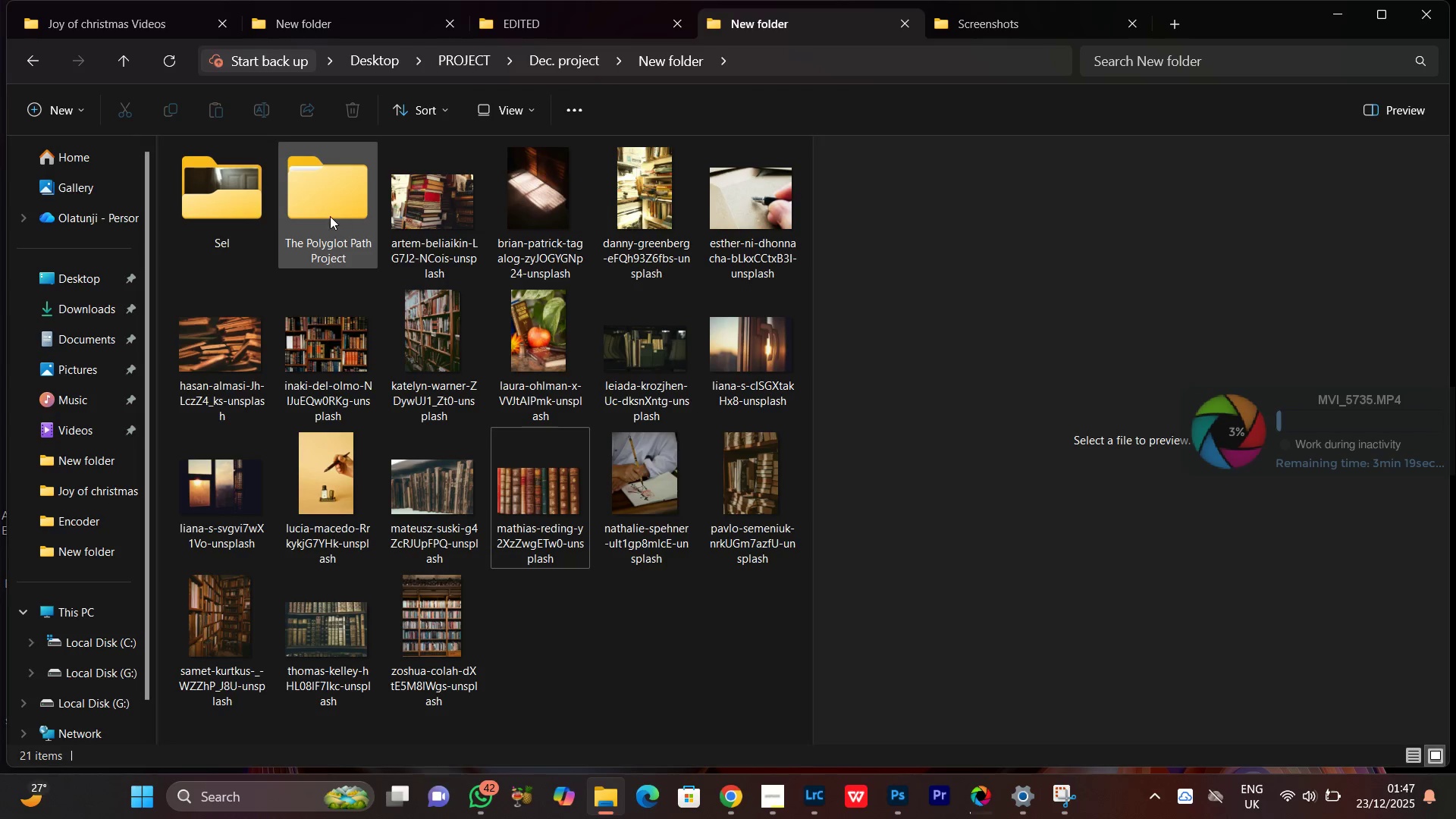 
double_click([330, 216])
 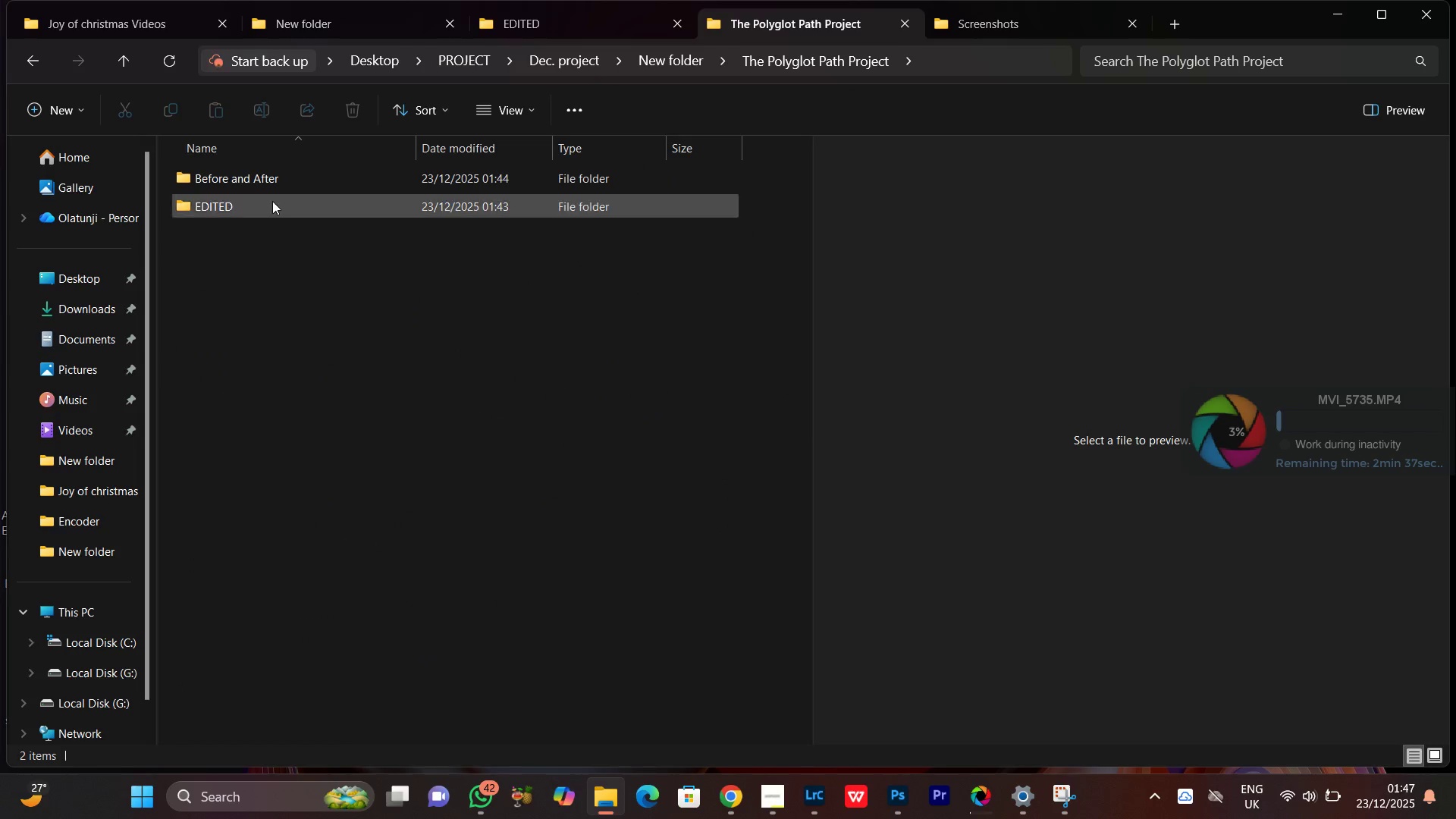 
double_click([241, 202])
 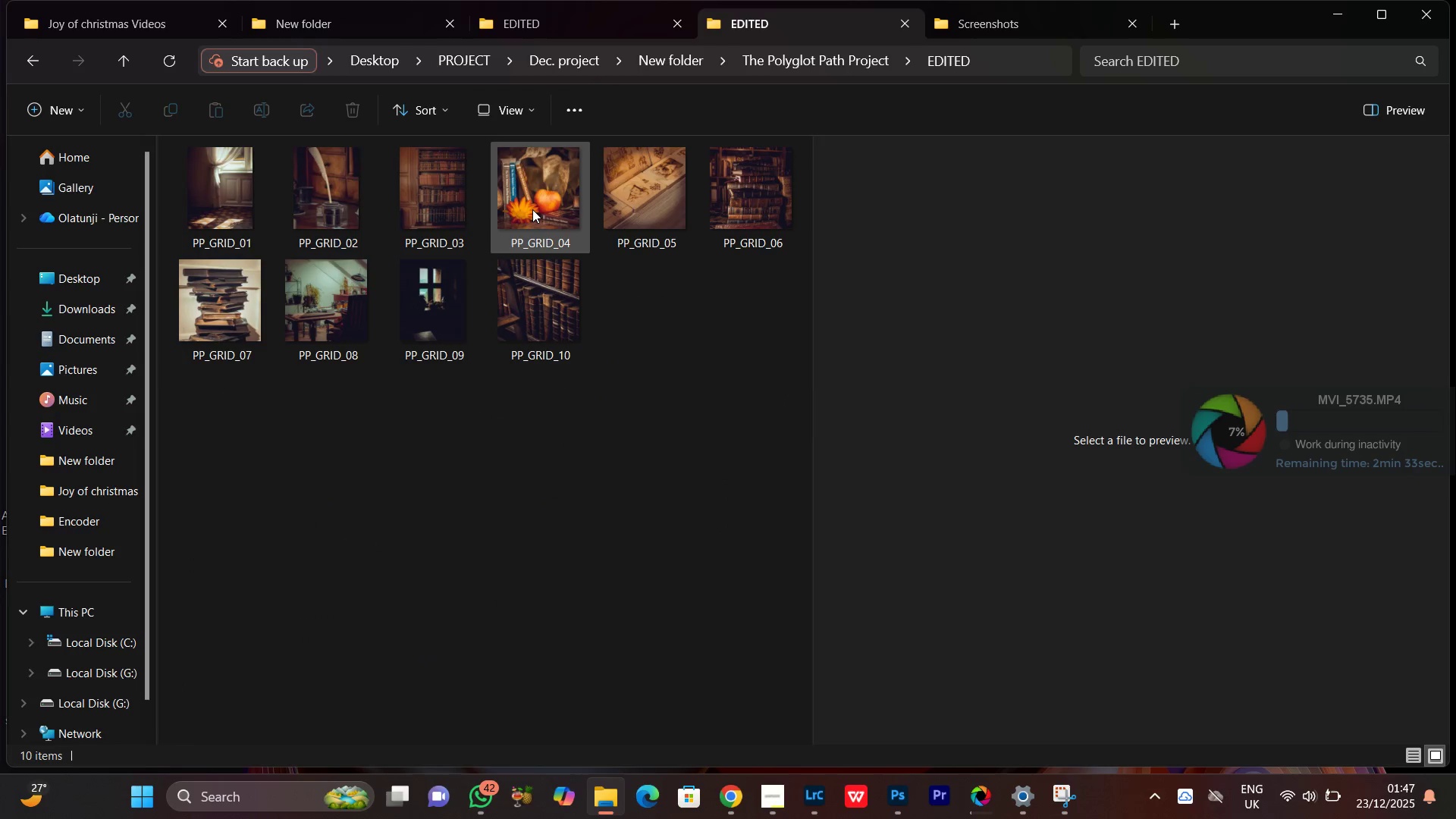 
left_click([28, 59])
 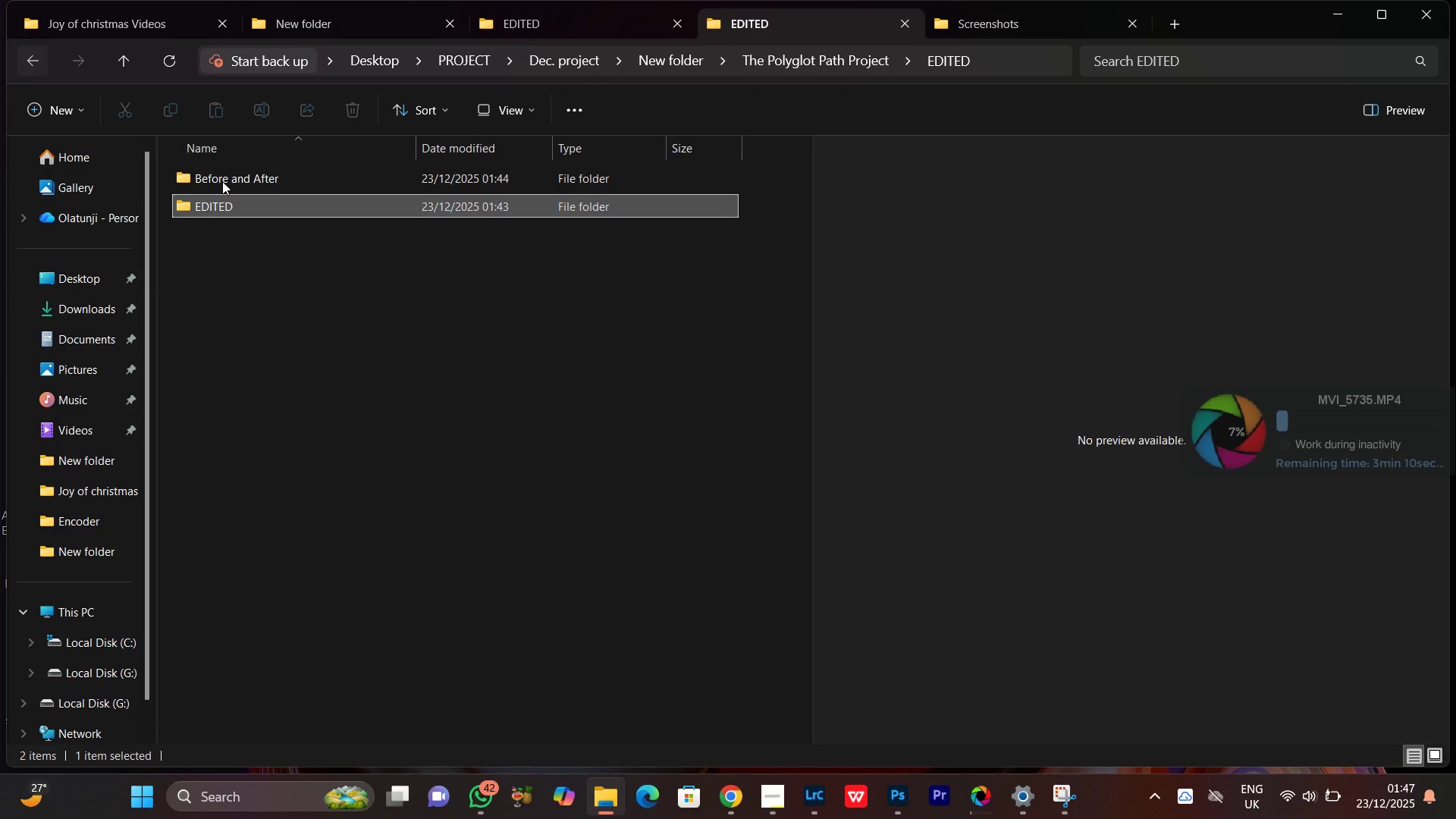 
double_click([221, 178])
 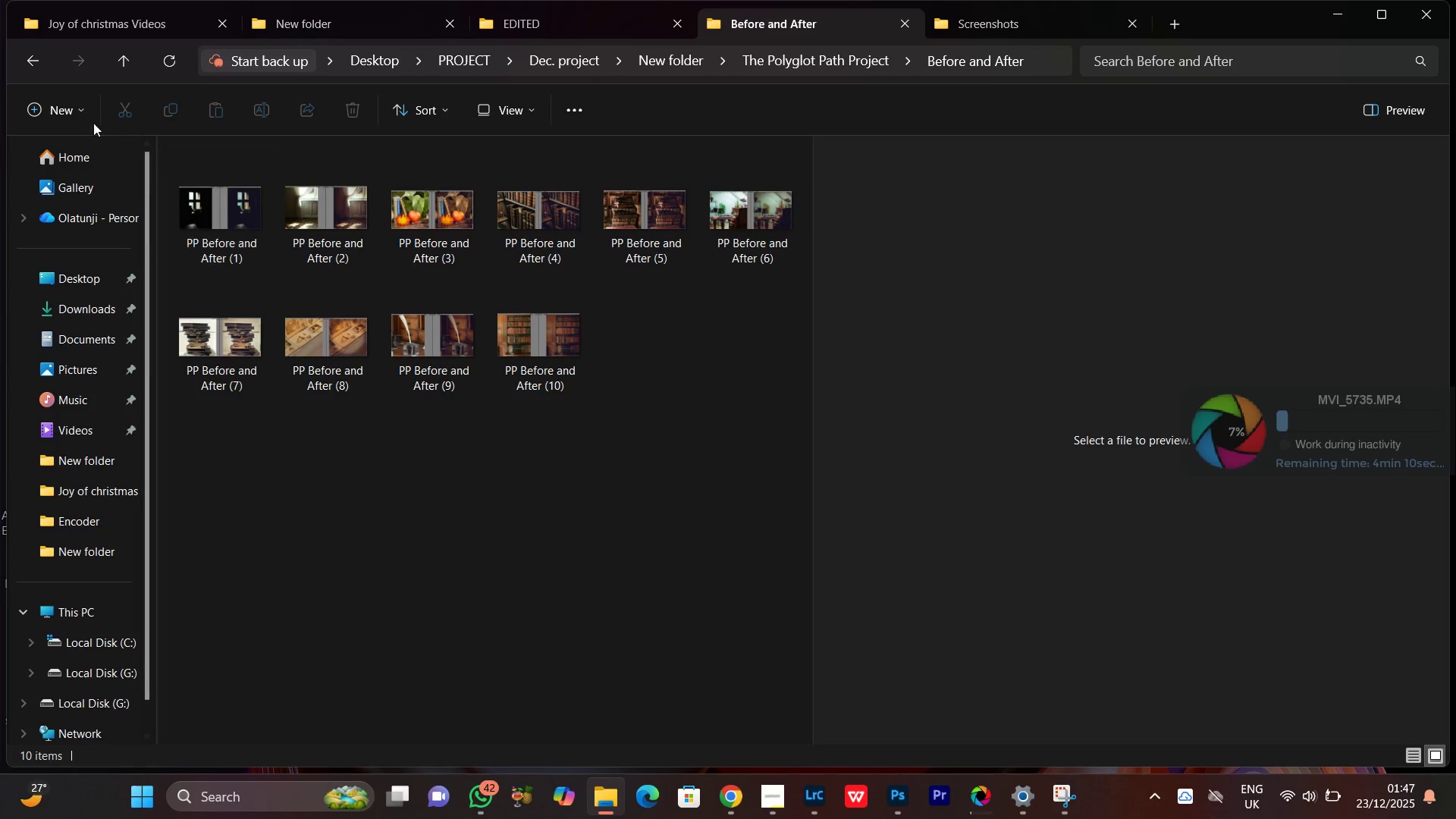 
left_click([34, 62])
 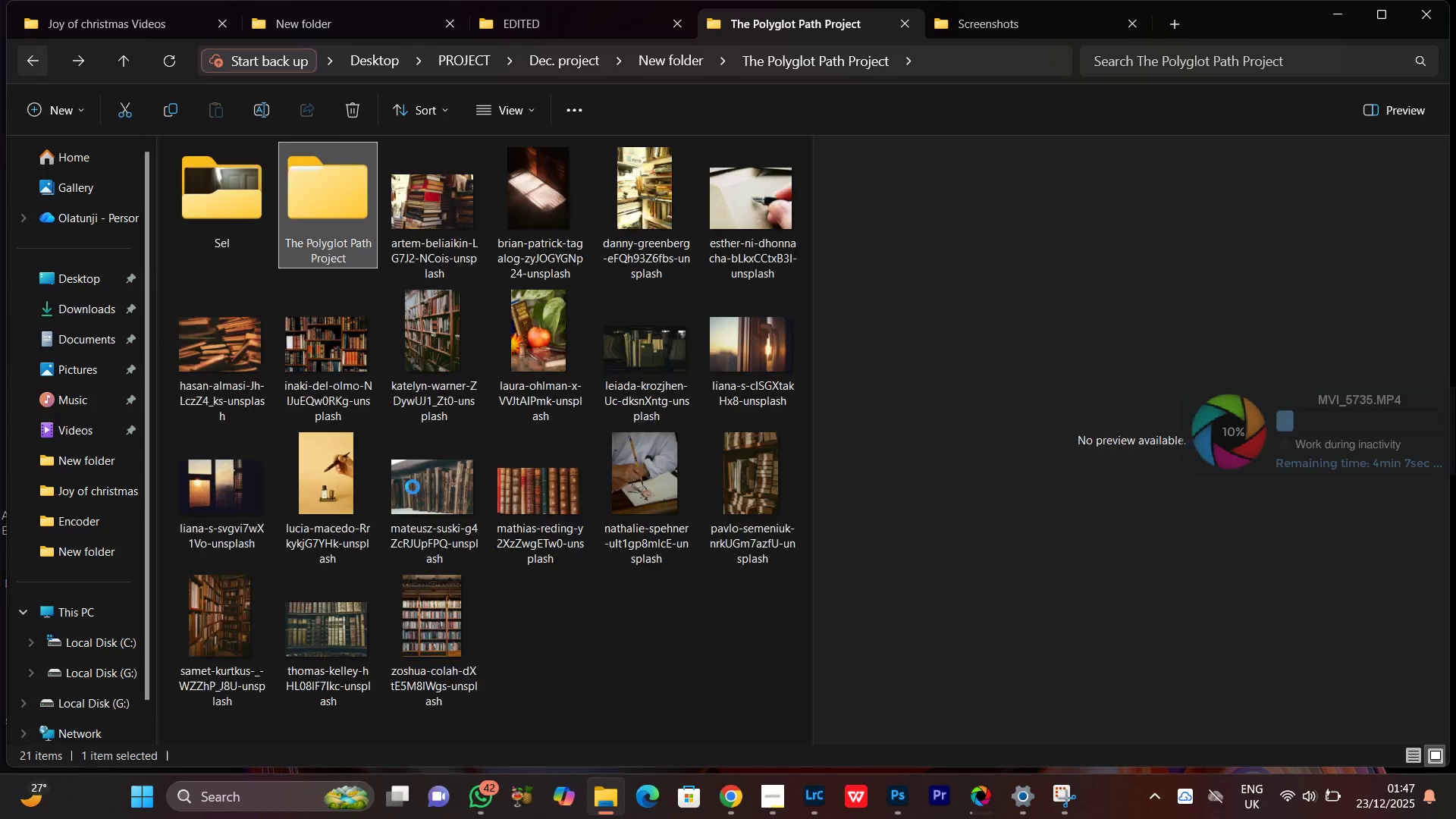 
right_click([349, 216])
 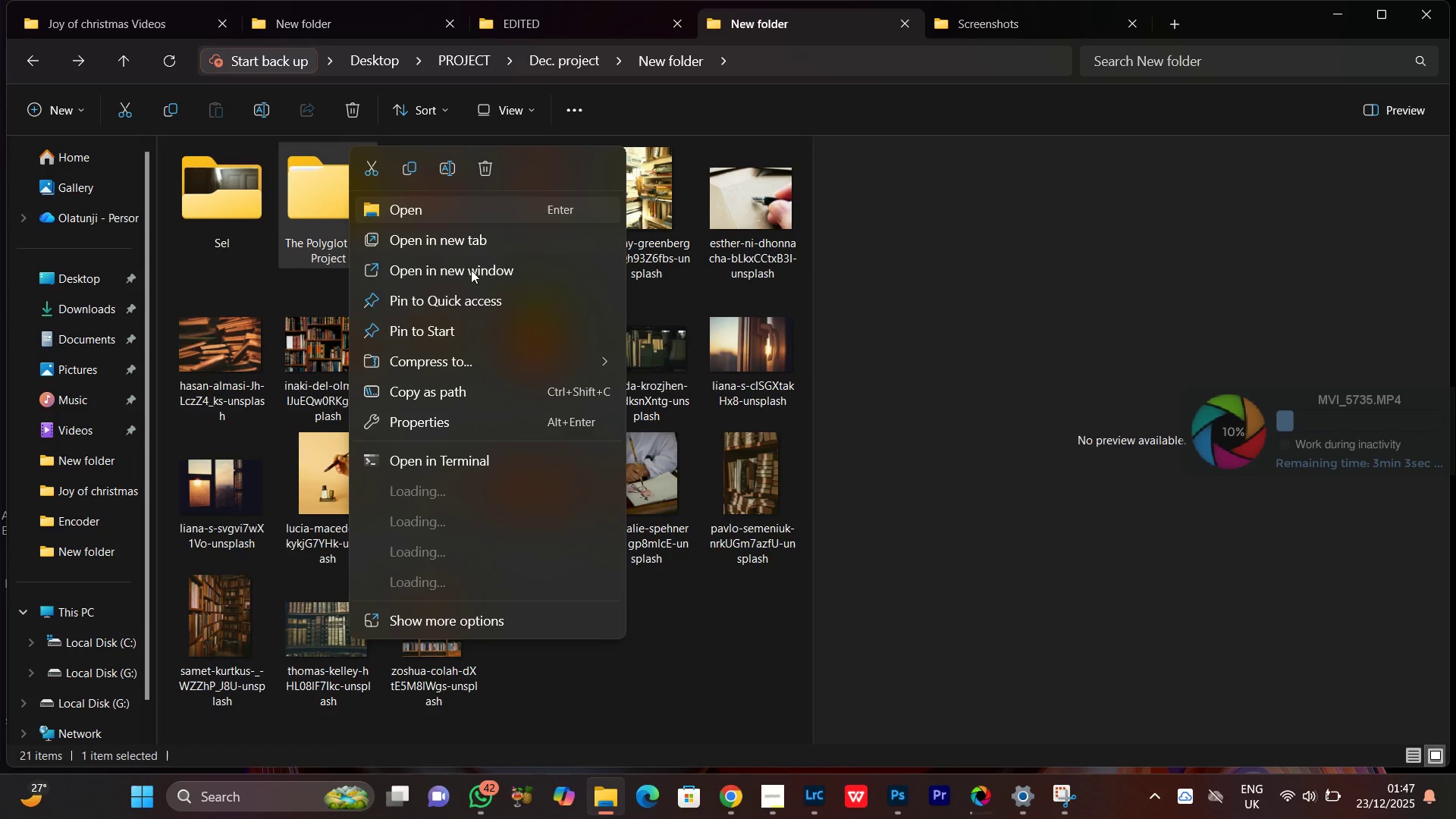 
mouse_move([473, 493])
 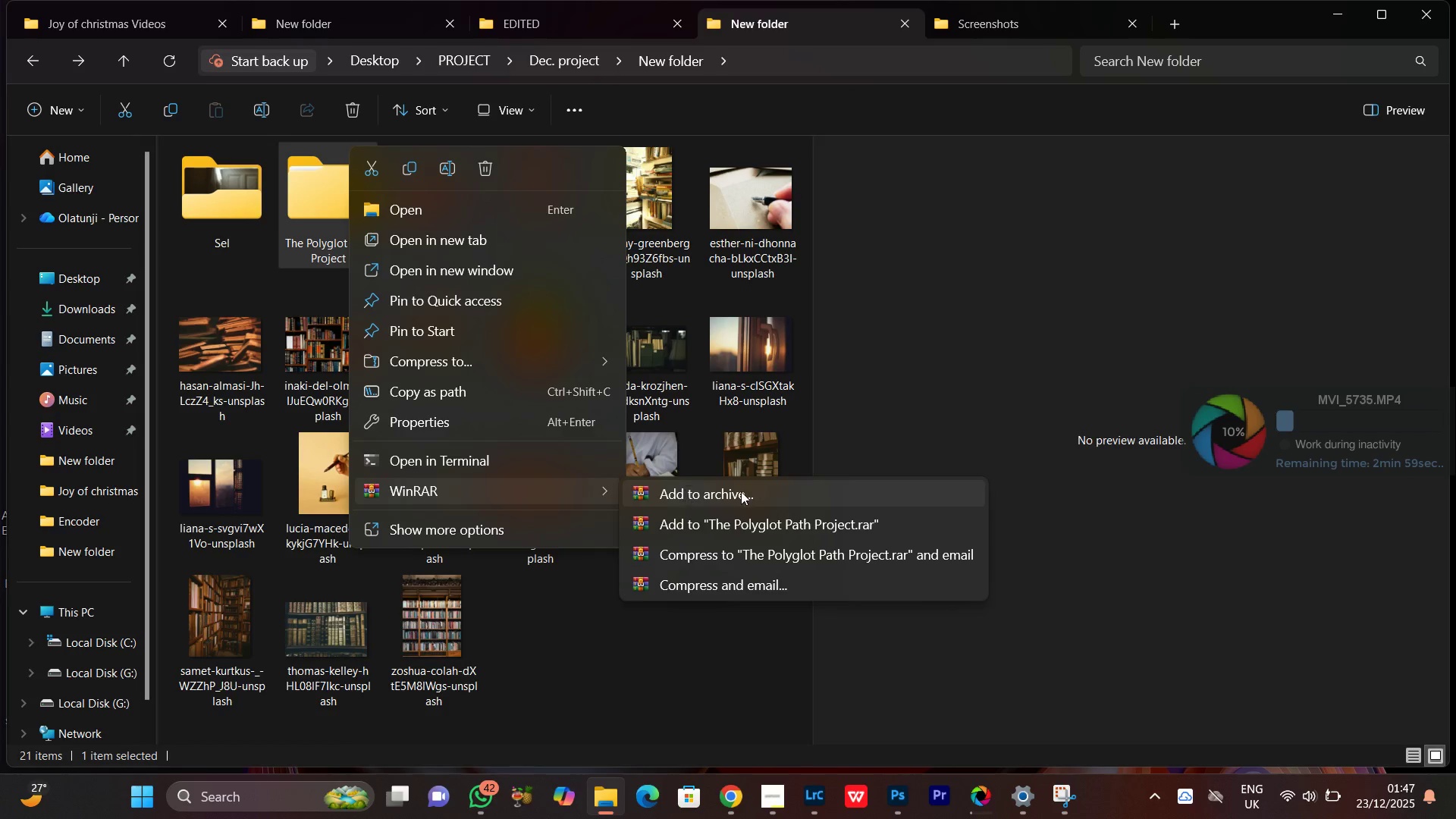 
left_click([745, 491])
 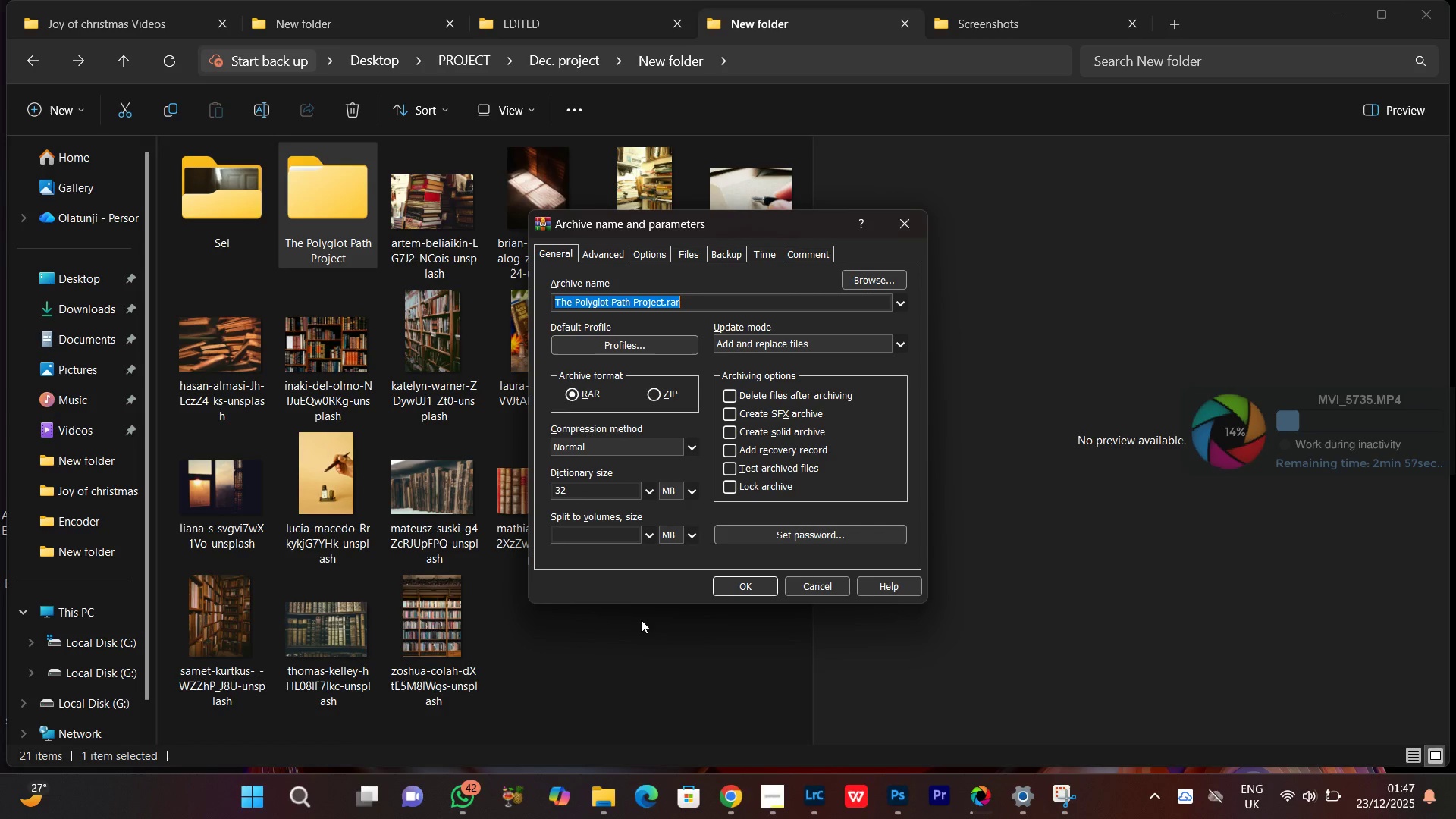 
left_click([758, 585])
 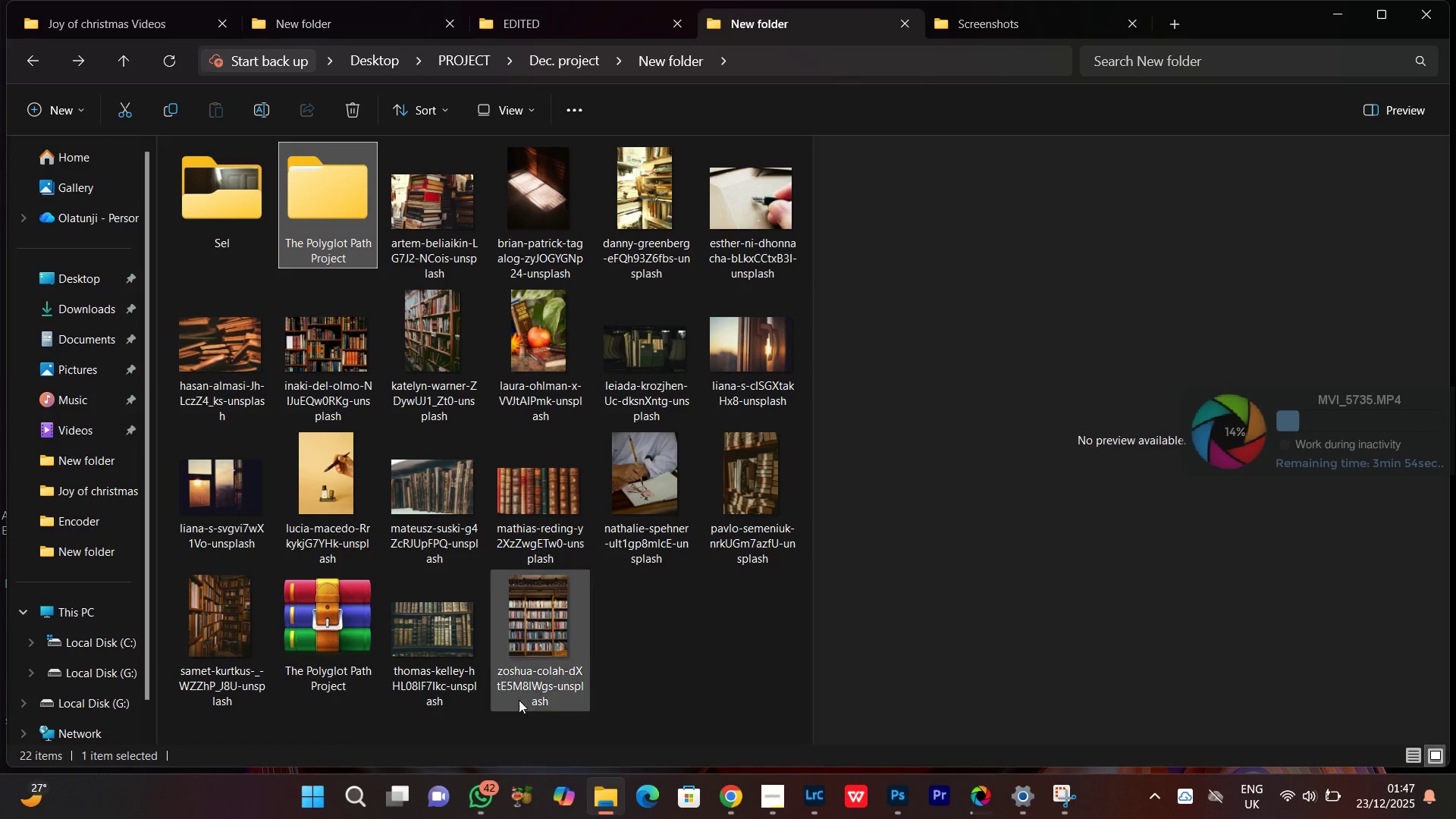 
left_click([338, 643])
 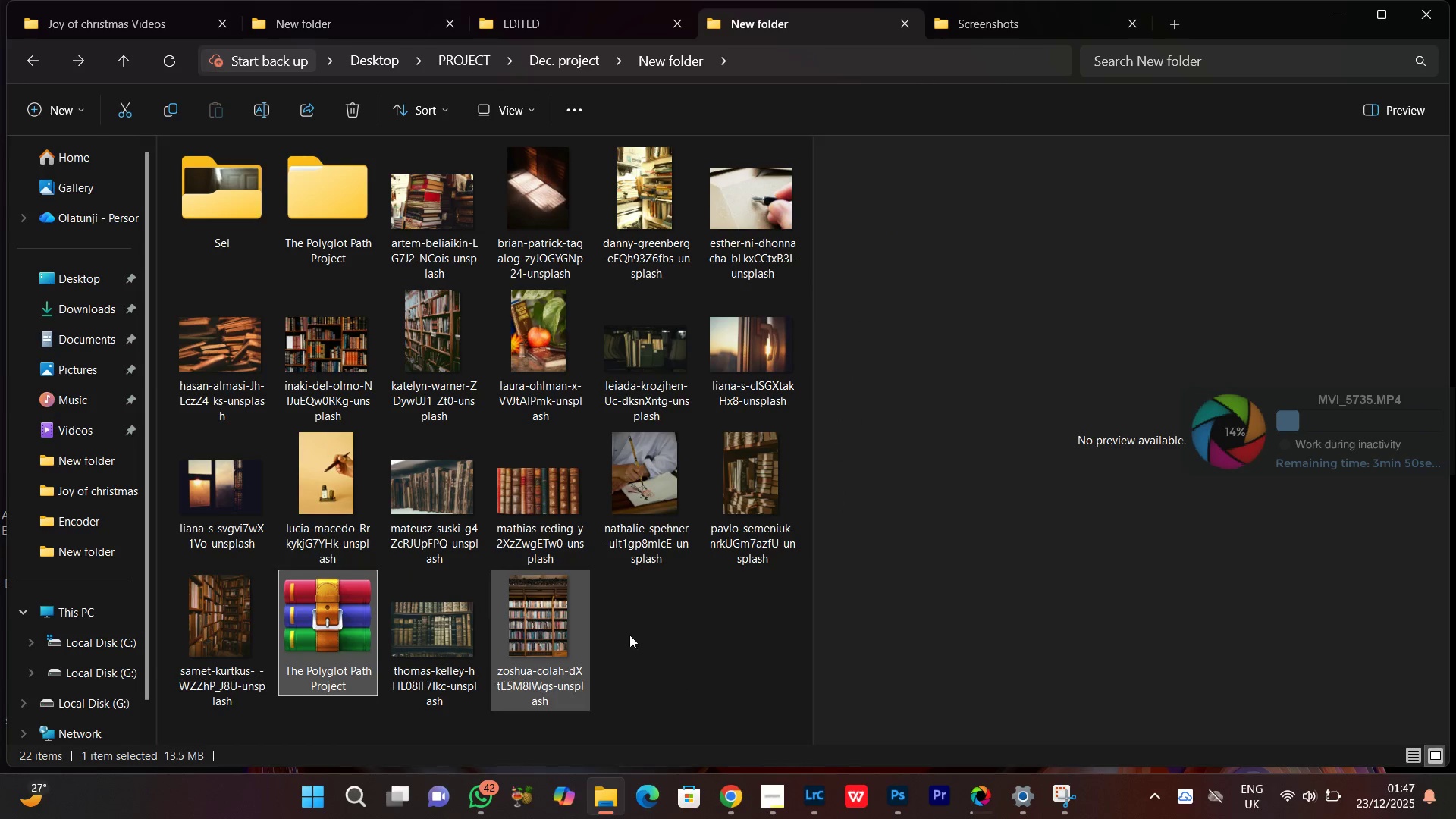 
left_click([632, 634])
 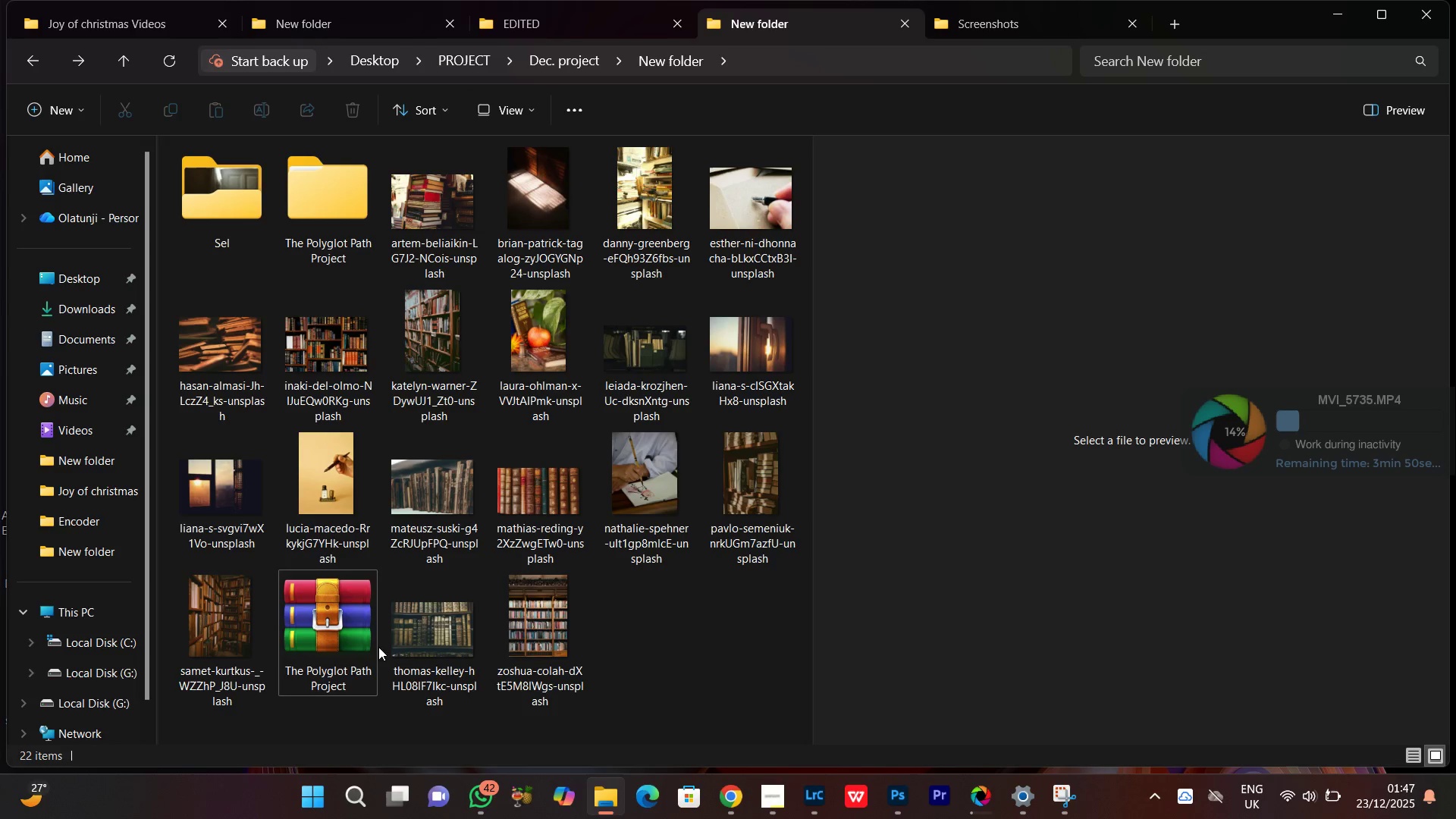 
left_click([337, 648])
 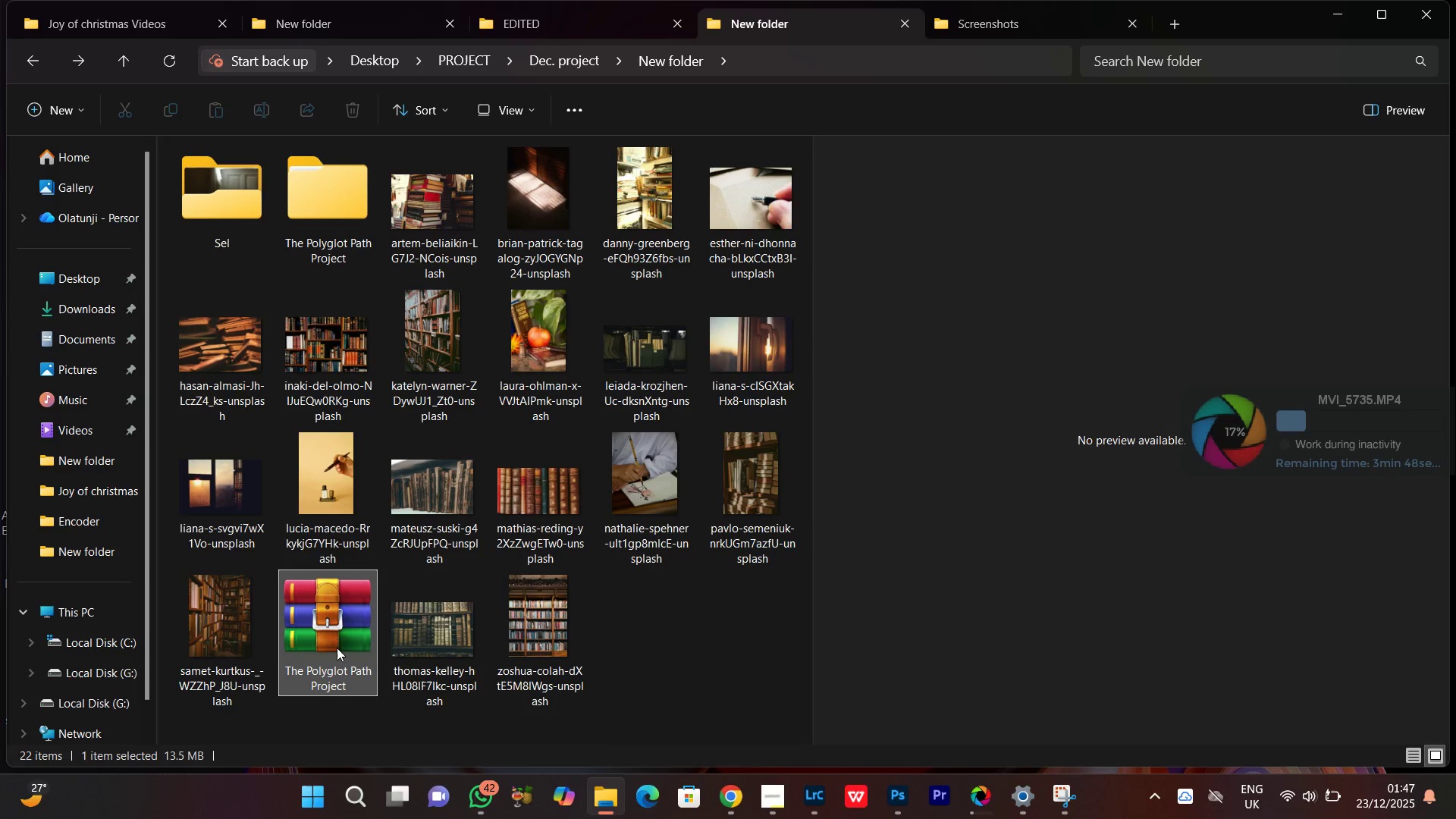 
right_click([337, 648])
 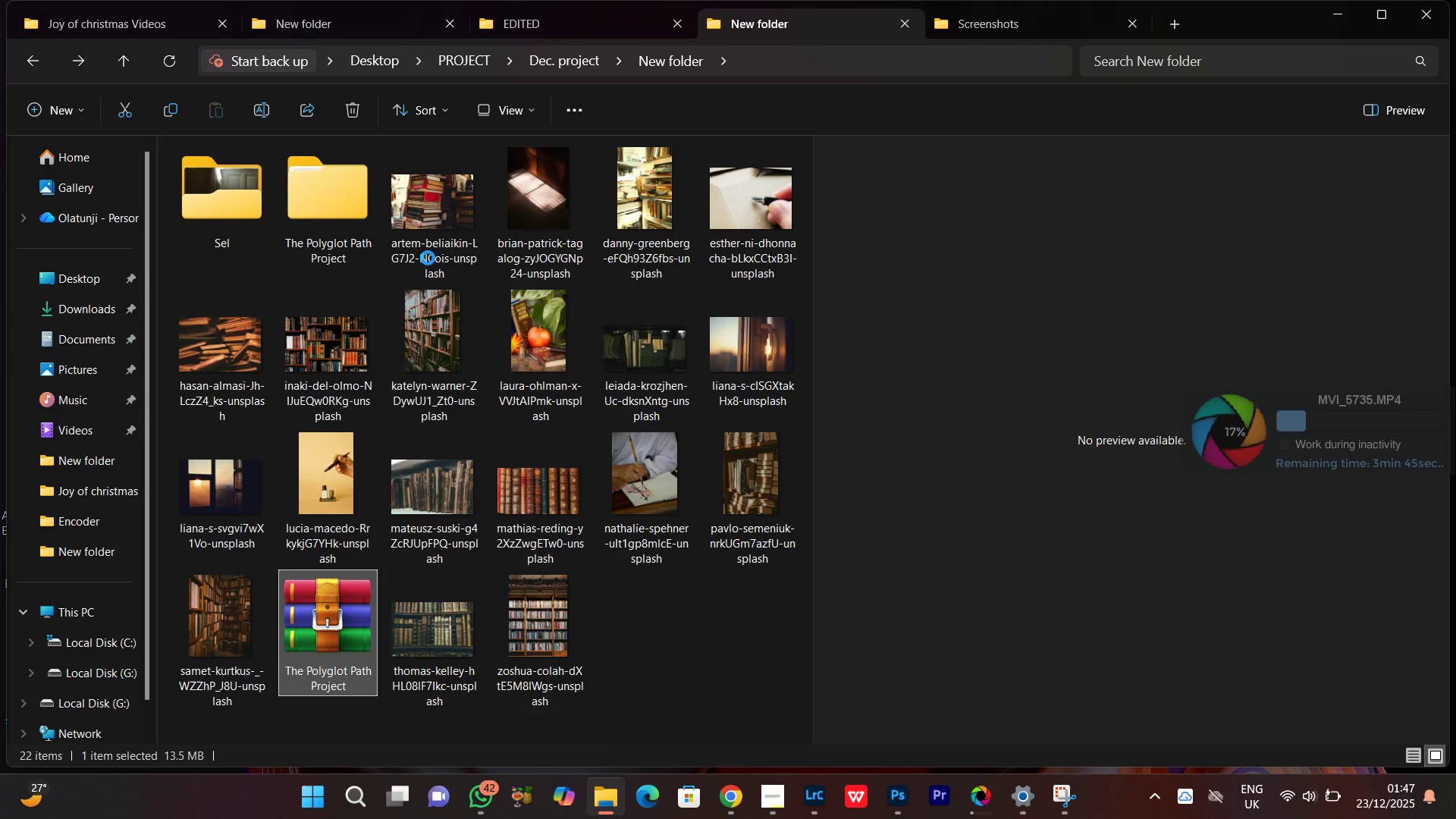 
mouse_move([419, 233])
 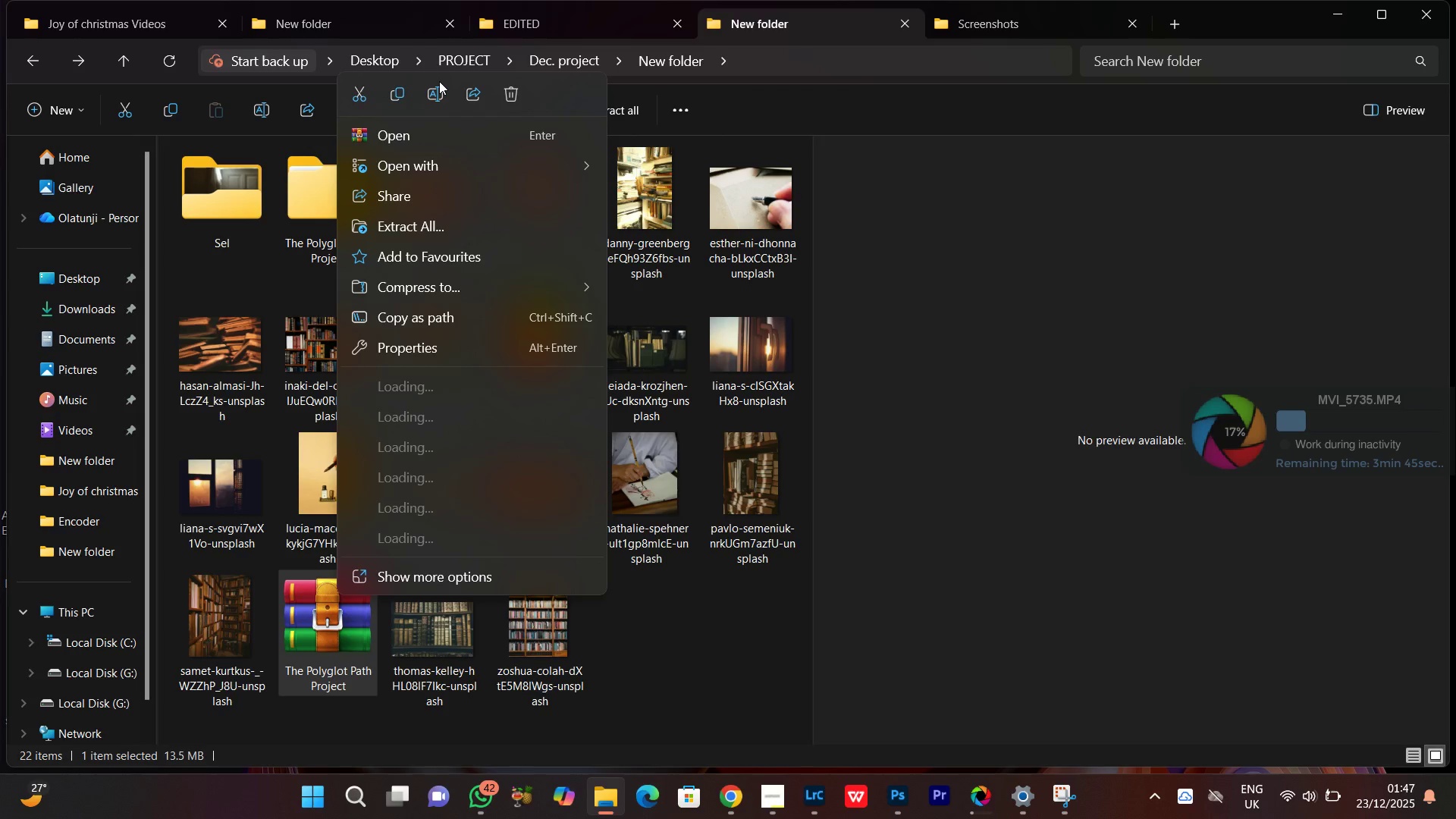 
left_click([439, 81])
 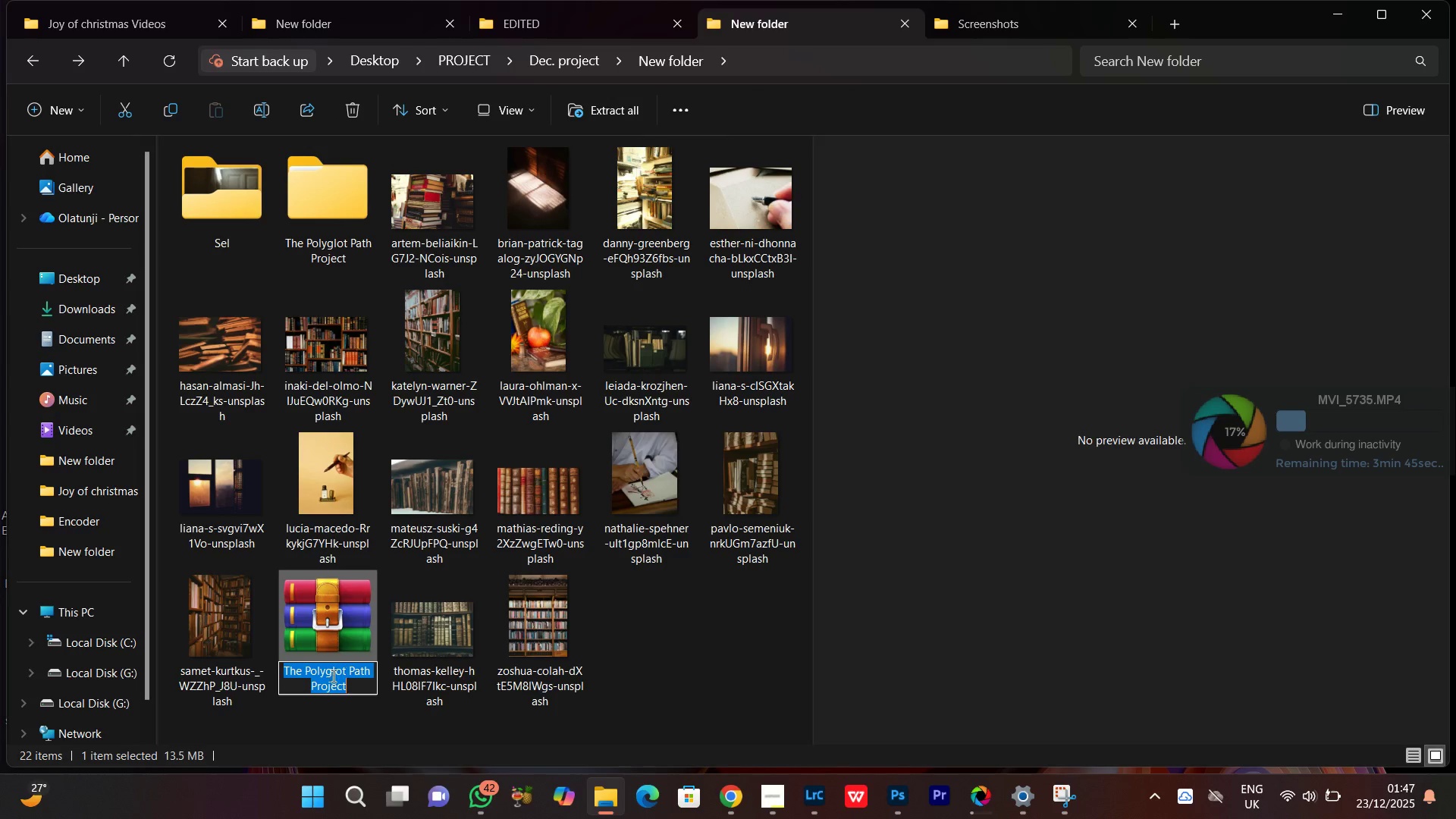 
right_click([331, 676])
 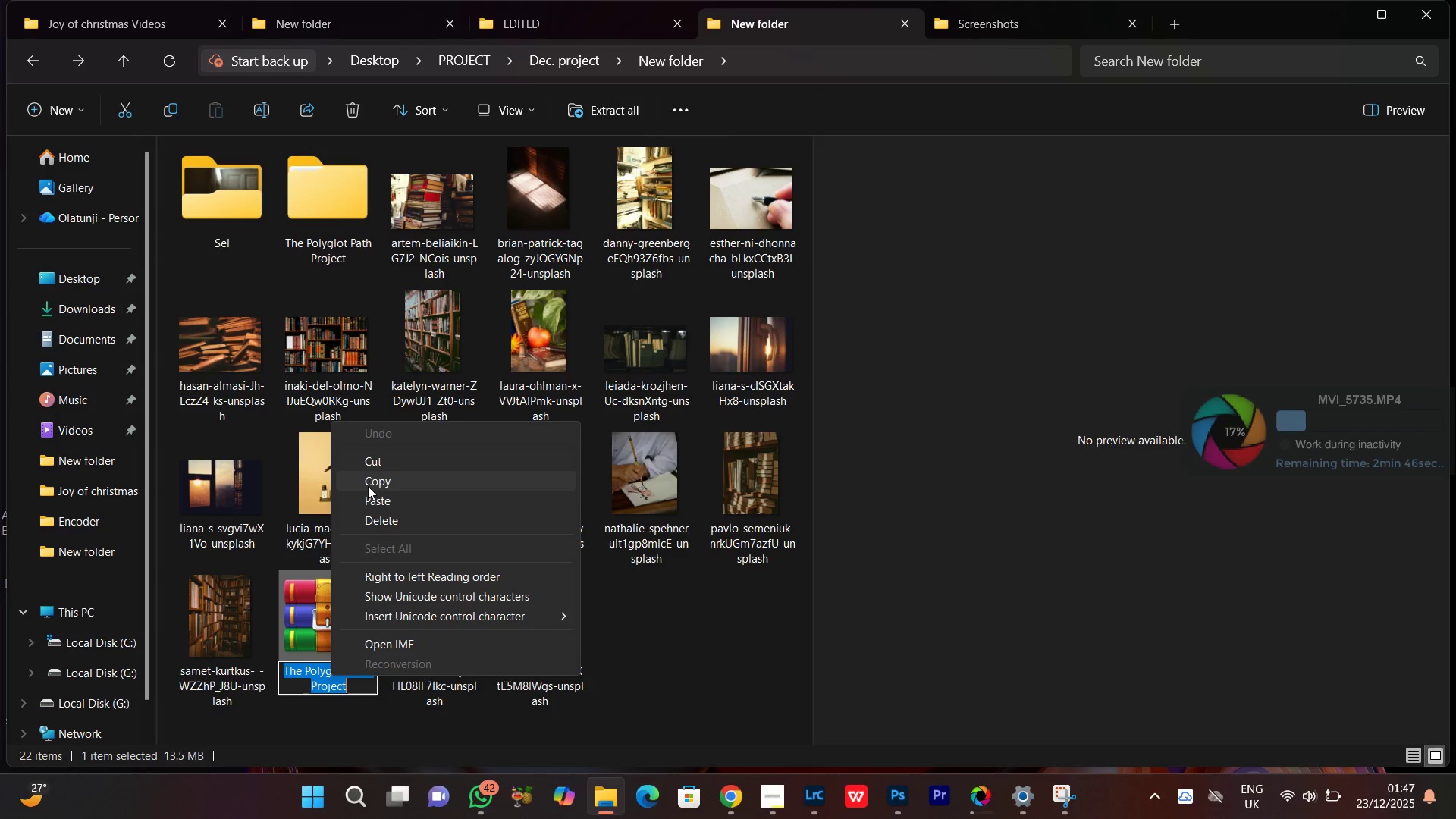 
left_click([366, 485])
 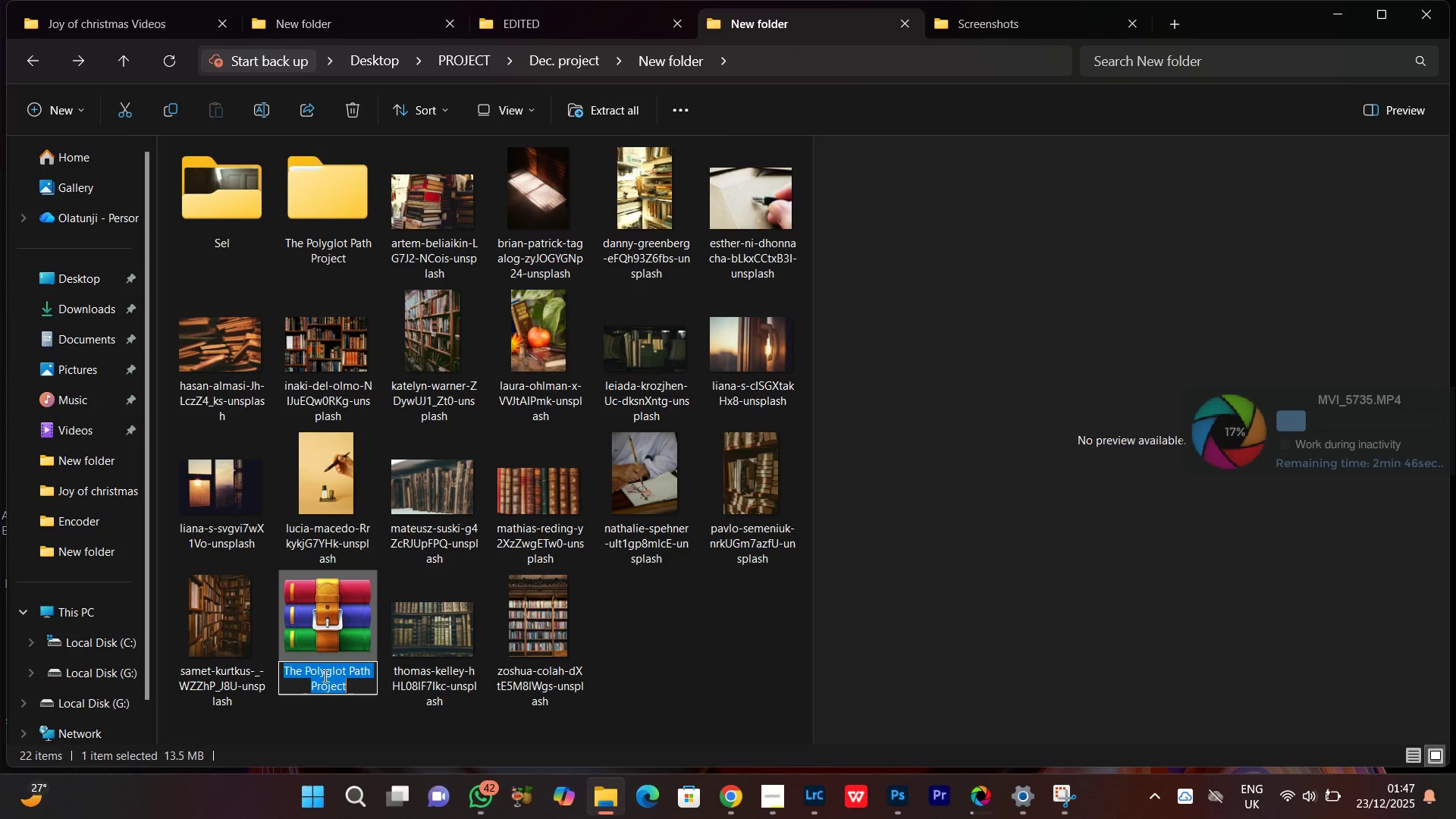 
right_click([324, 676])
 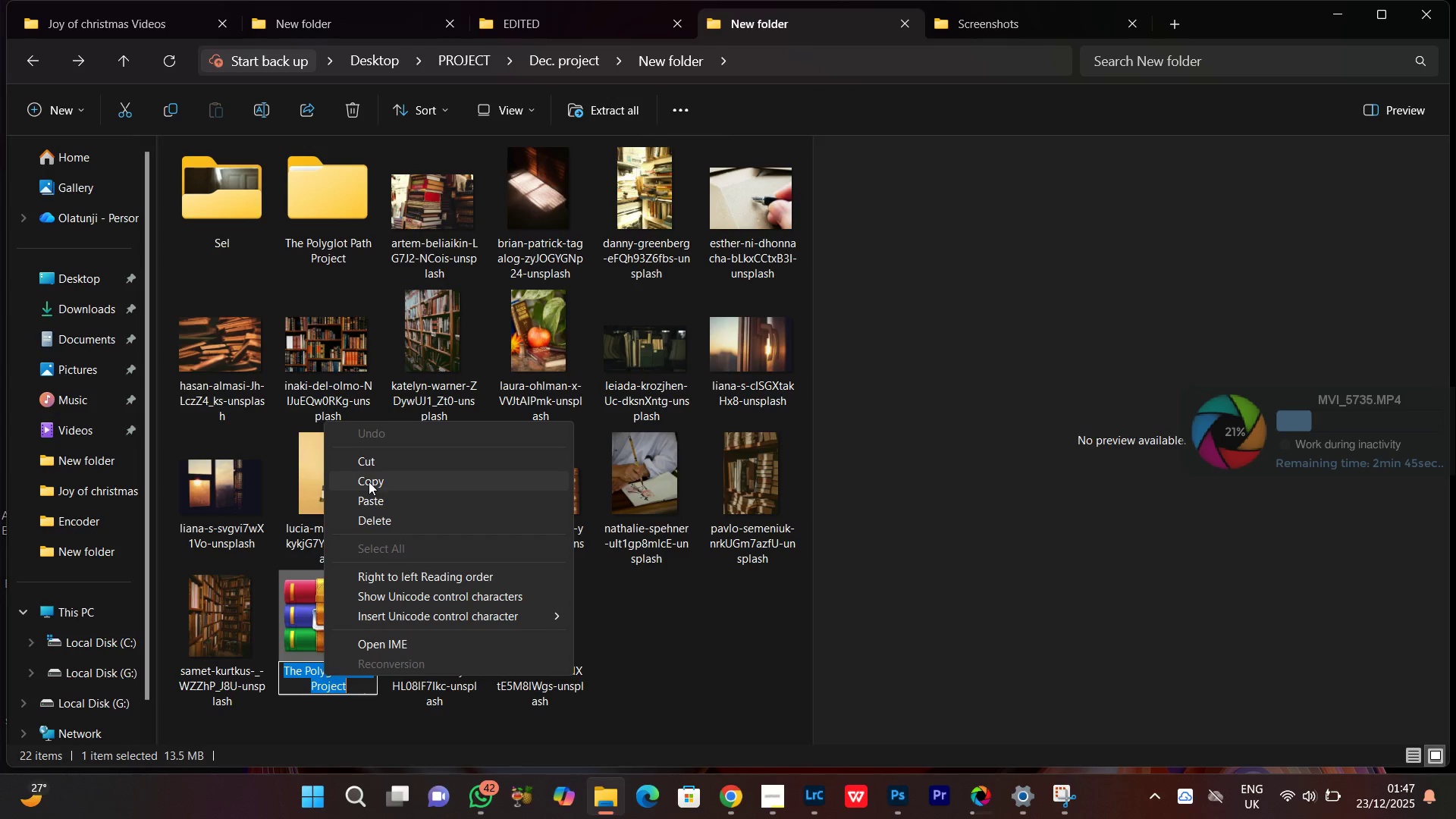 
left_click([369, 482])
 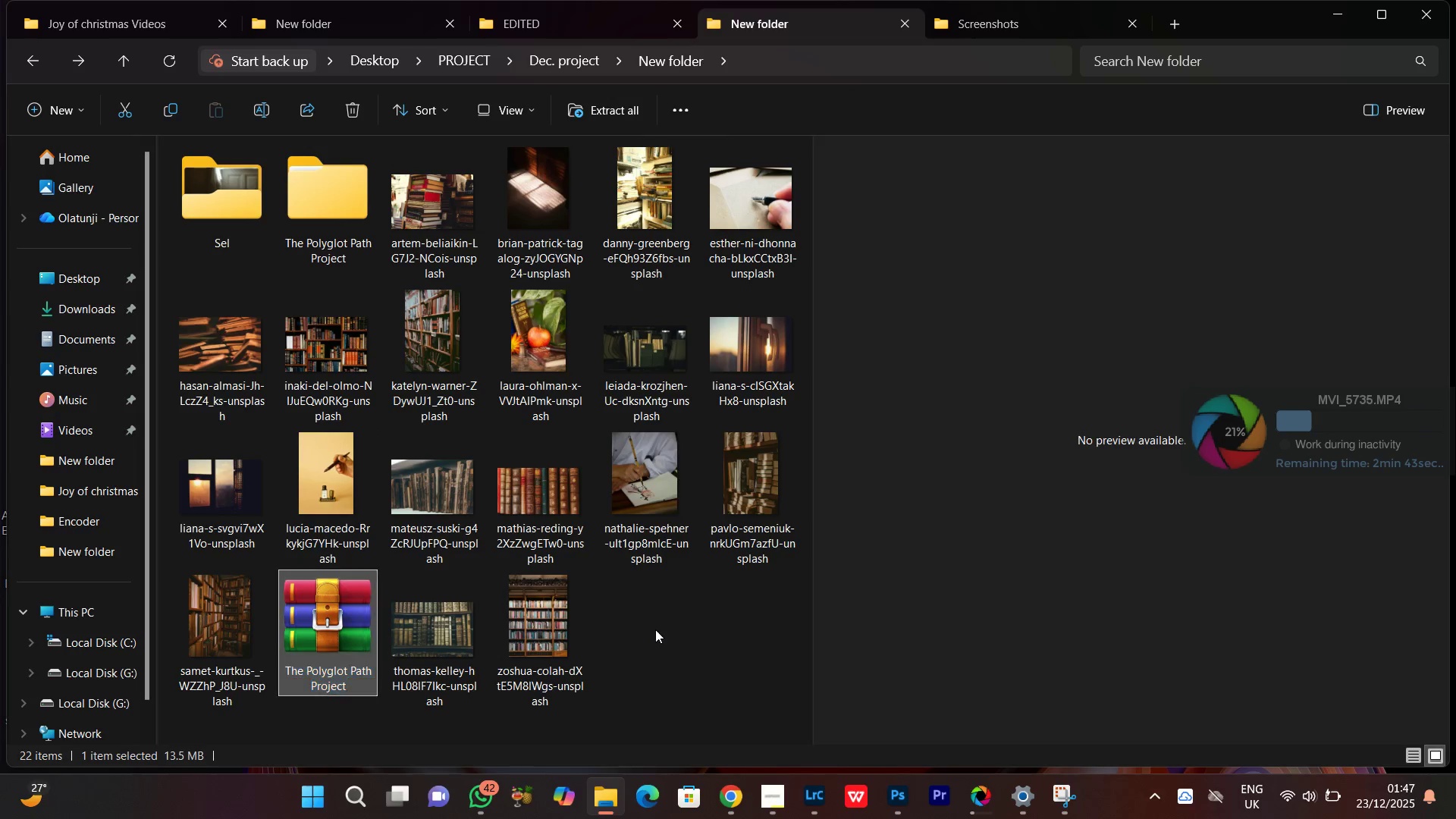 
left_click([655, 629])
 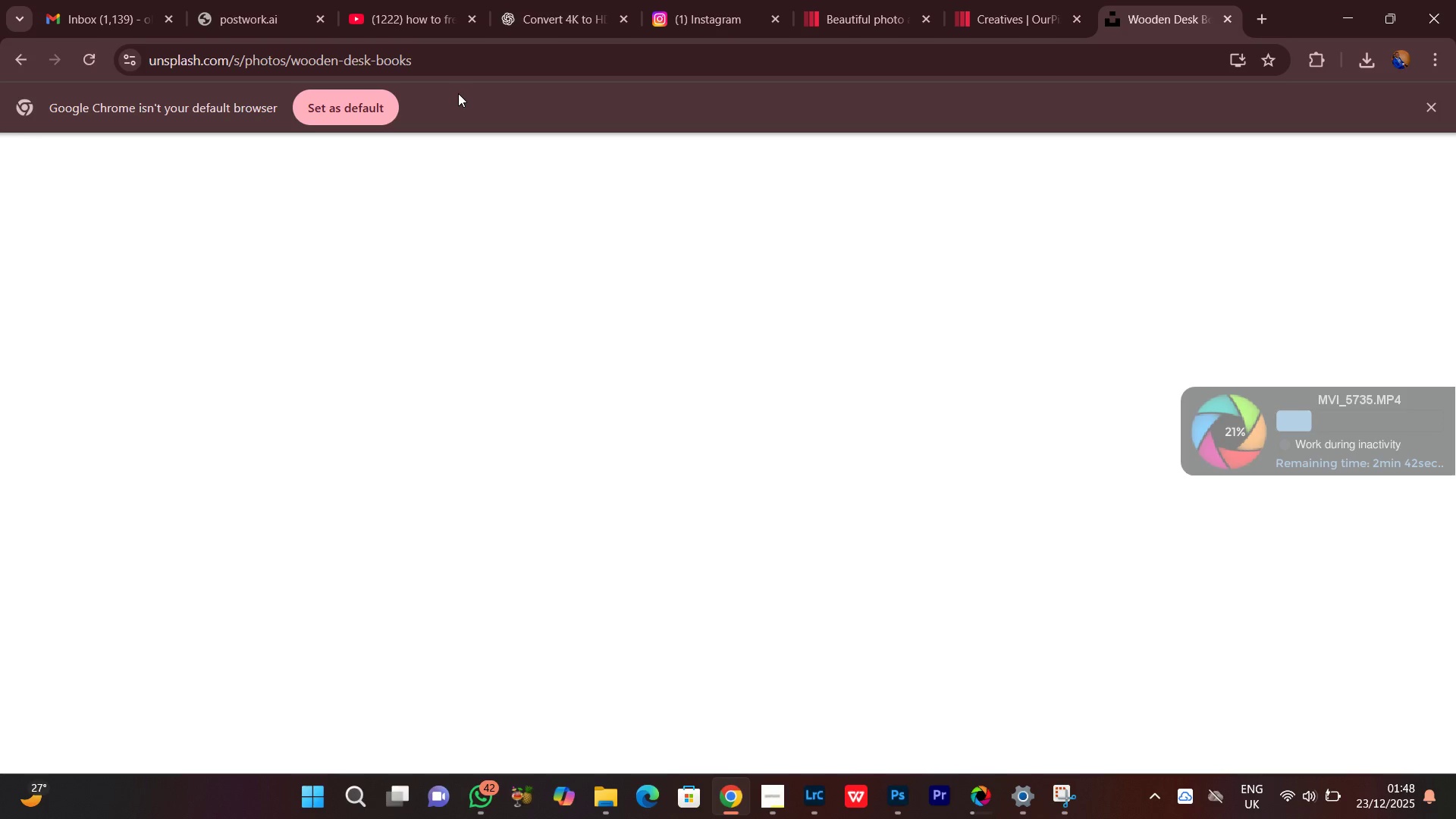 
left_click([98, 0])
 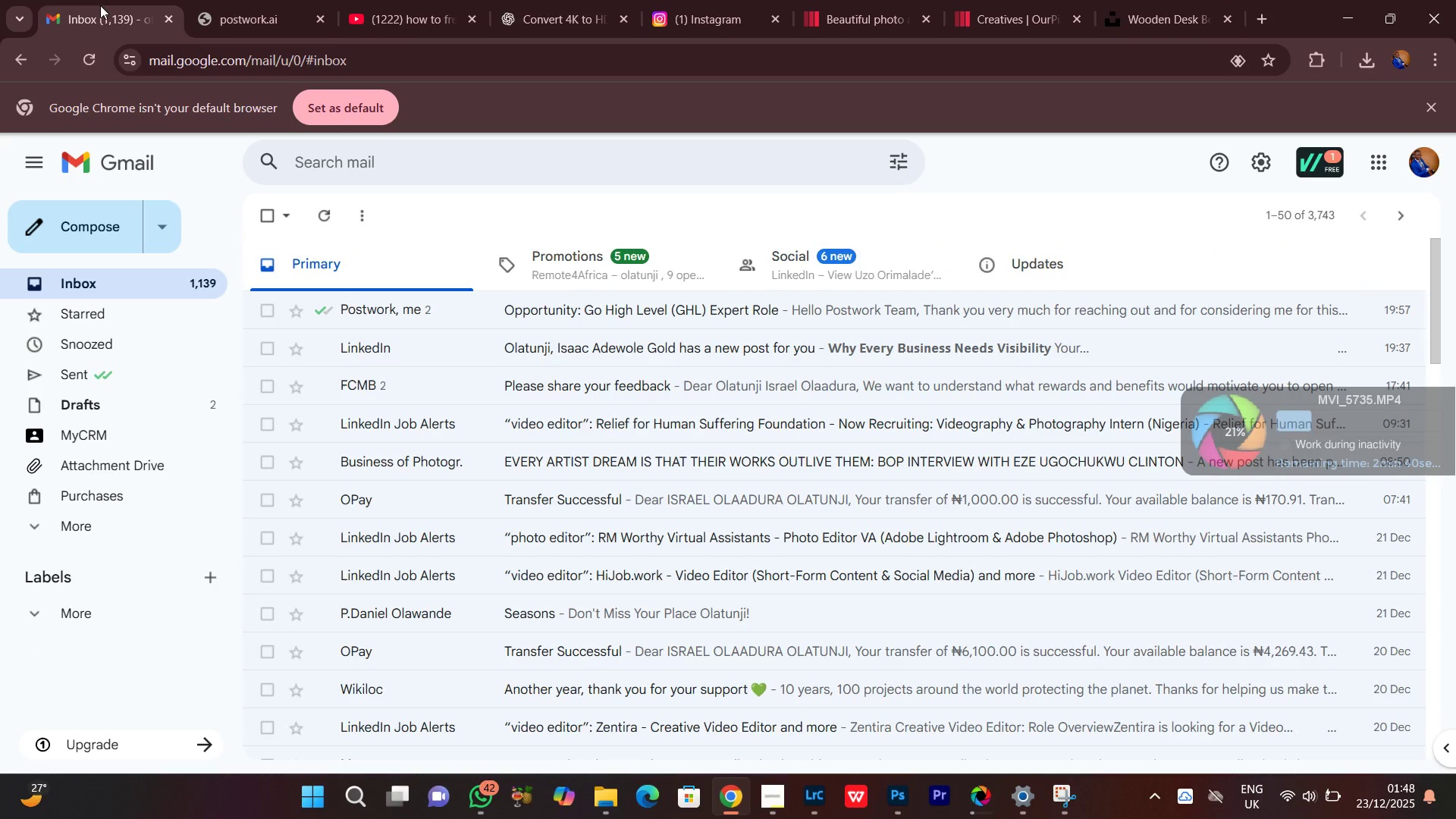 
scroll: coordinate [579, 472], scroll_direction: up, amount: 7.0
 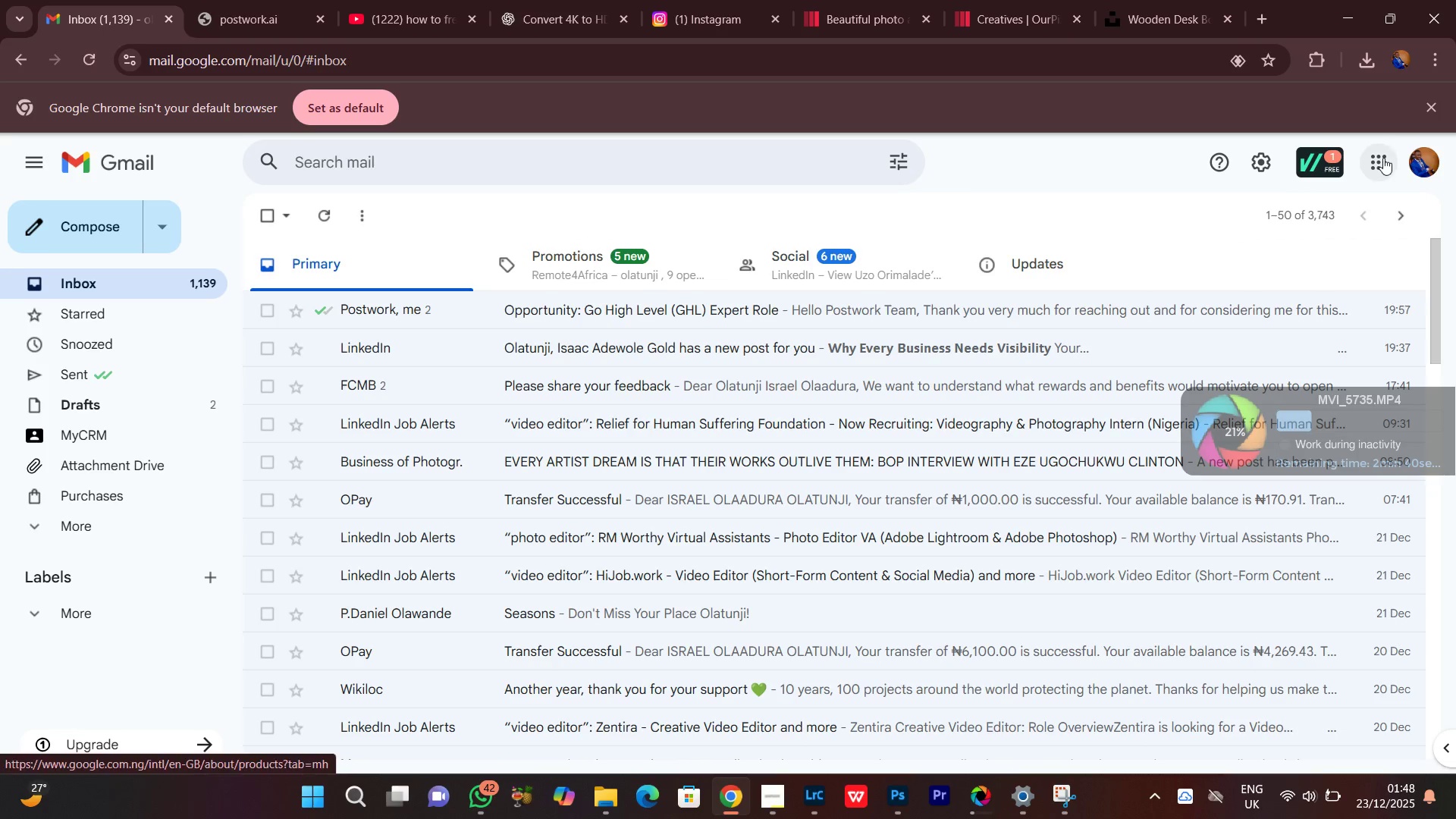 
left_click([1383, 158])
 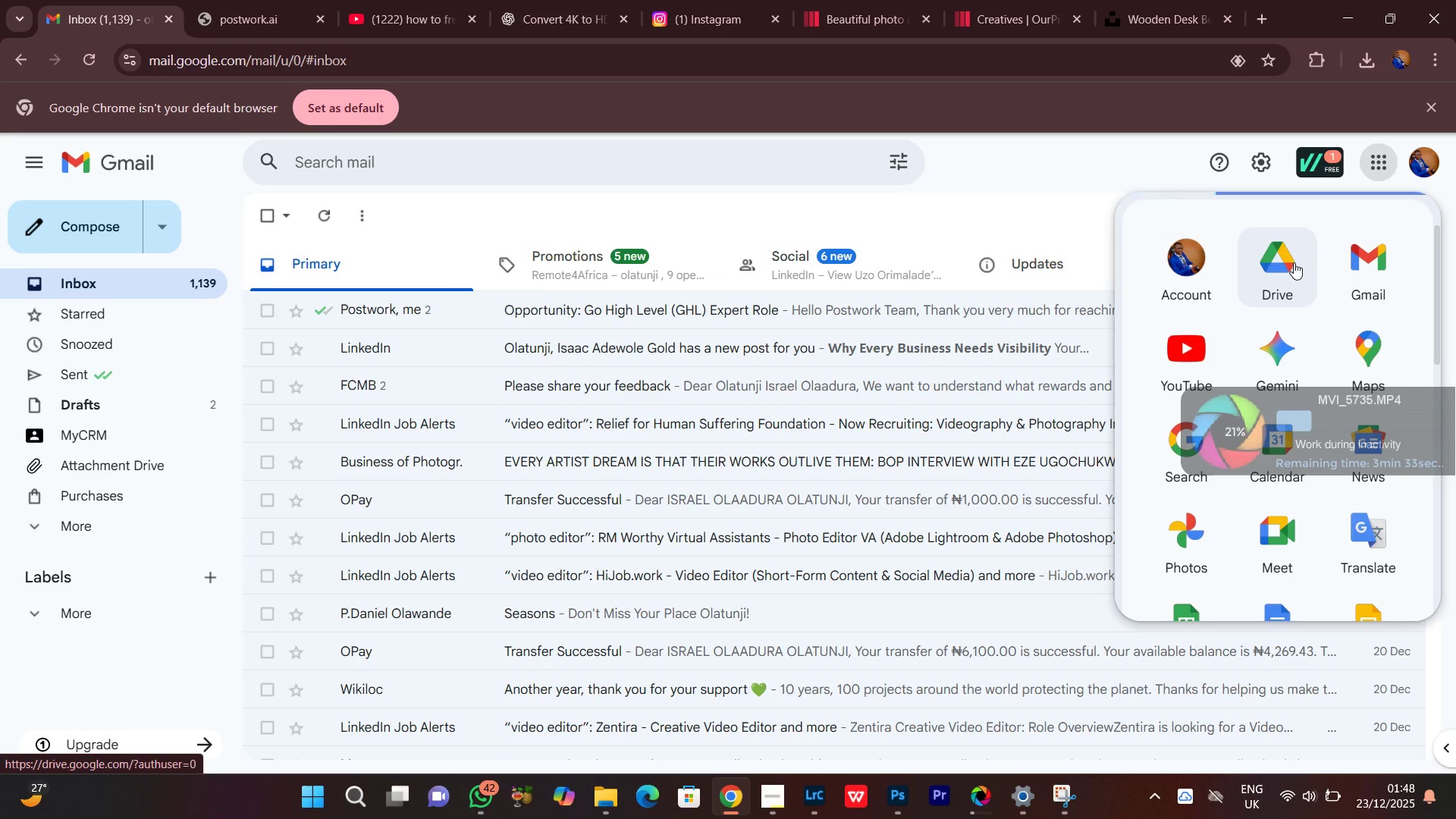 
left_click([1294, 262])
 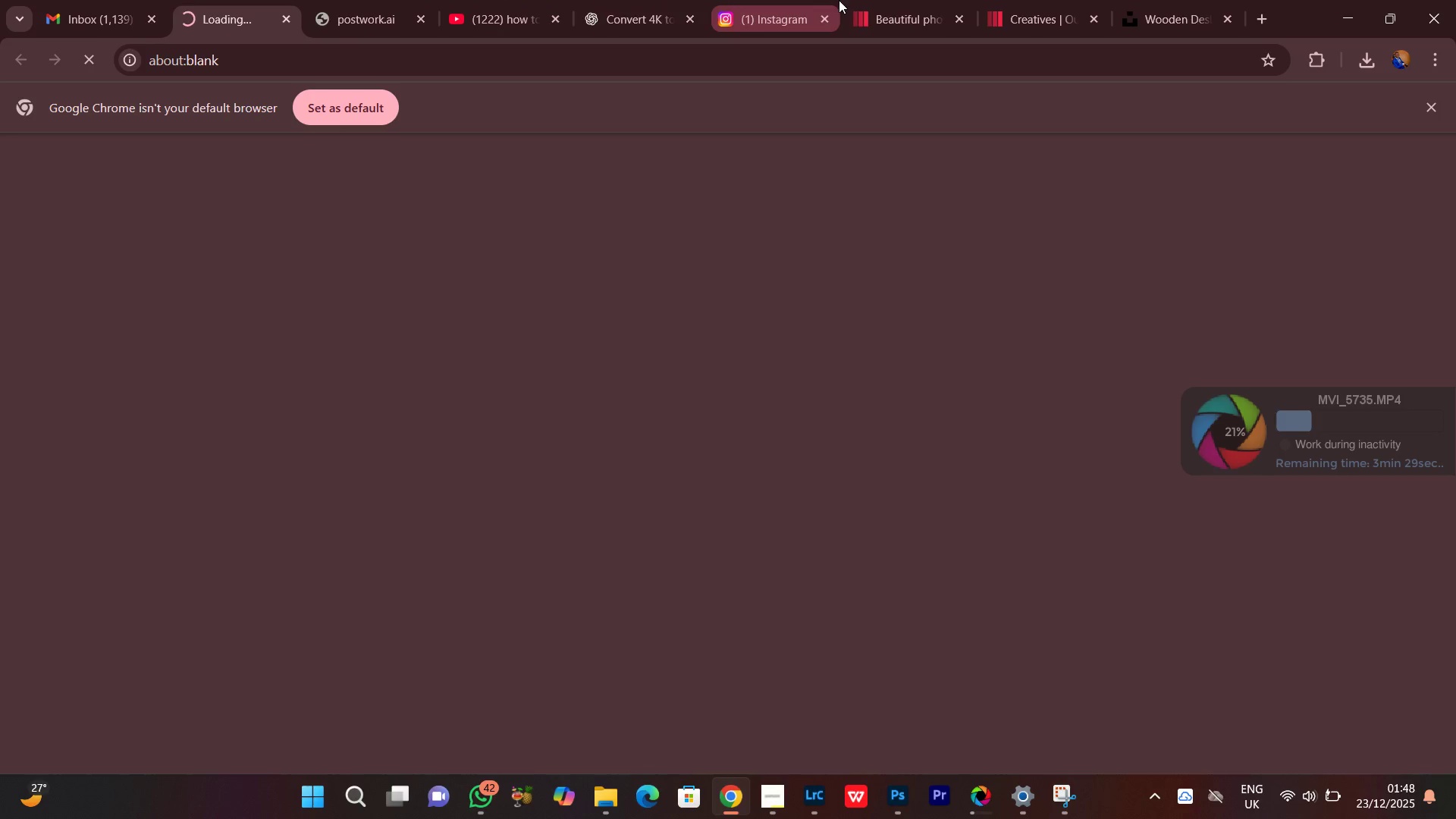 
left_click([1050, 0])
 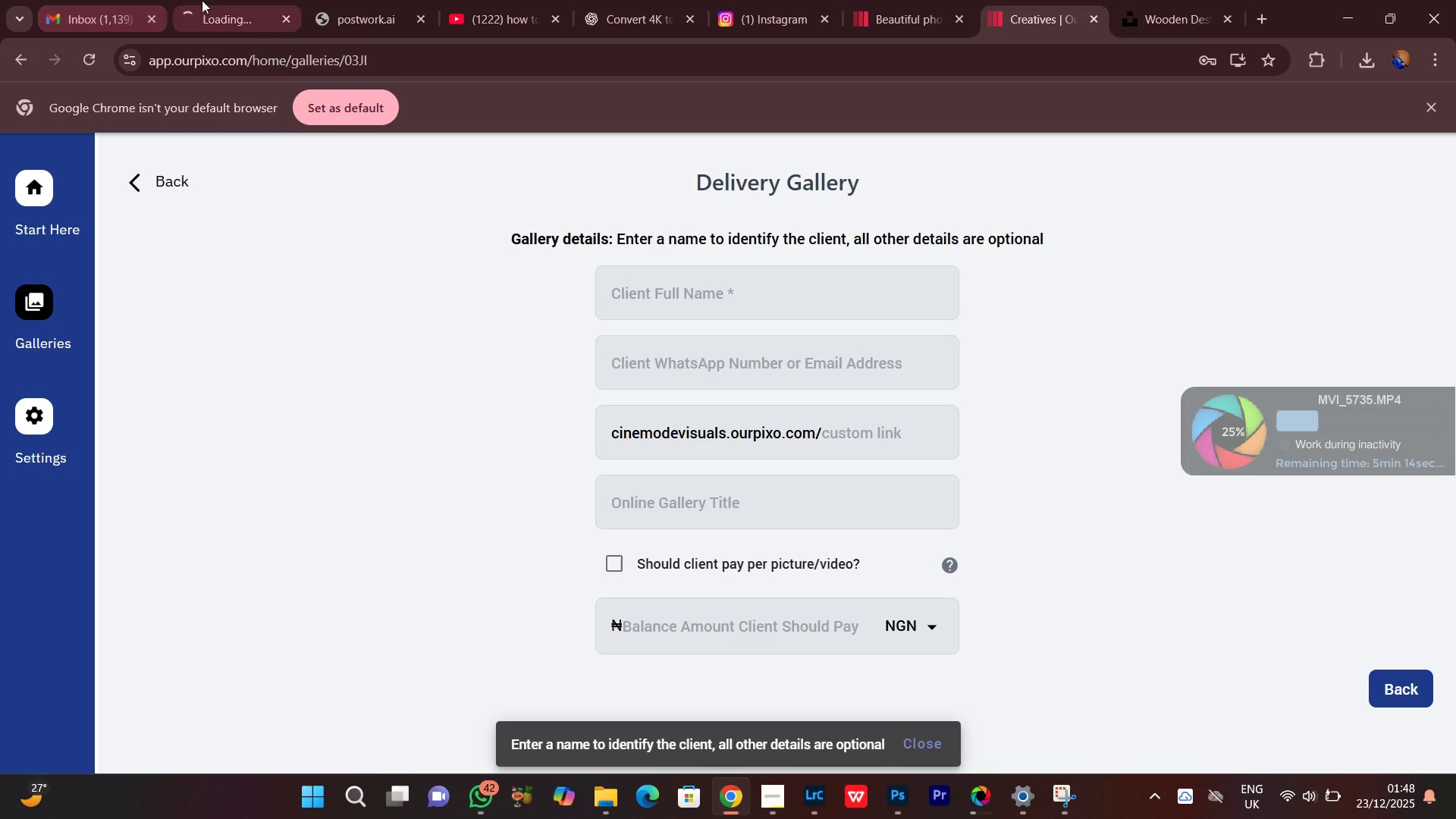 
left_click([229, 0])
 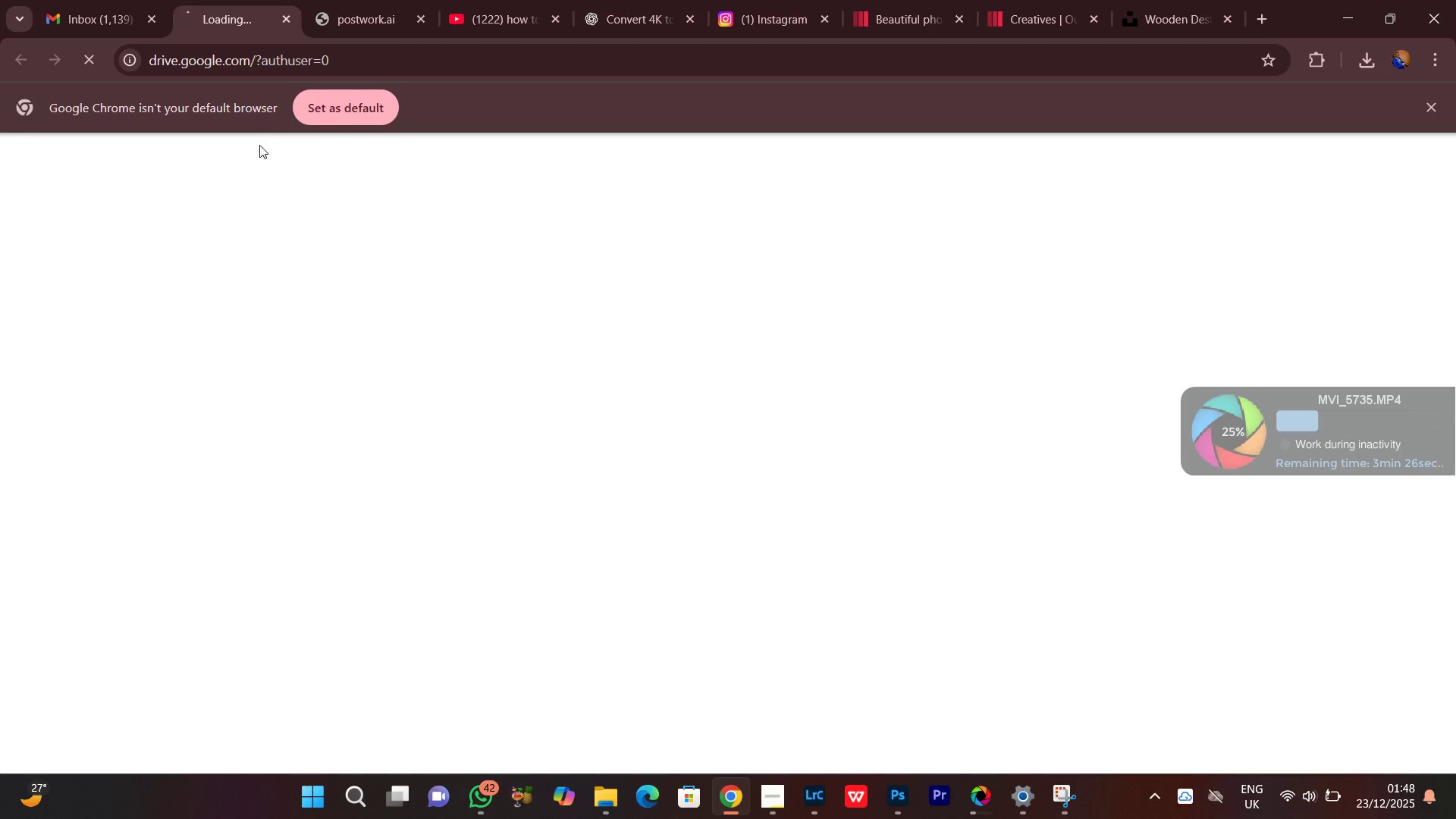 
left_click([338, 0])
 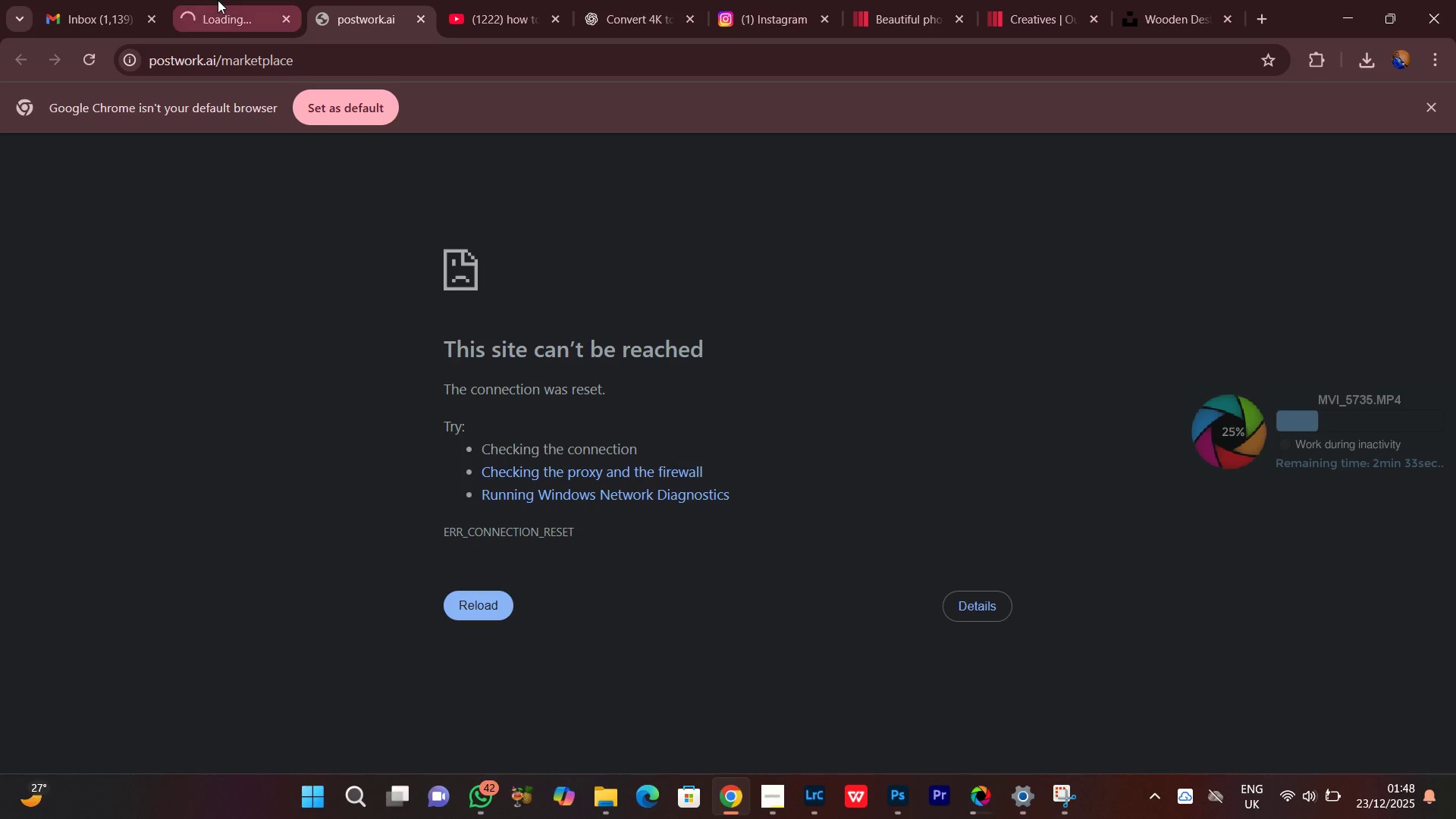 
left_click([218, 0])